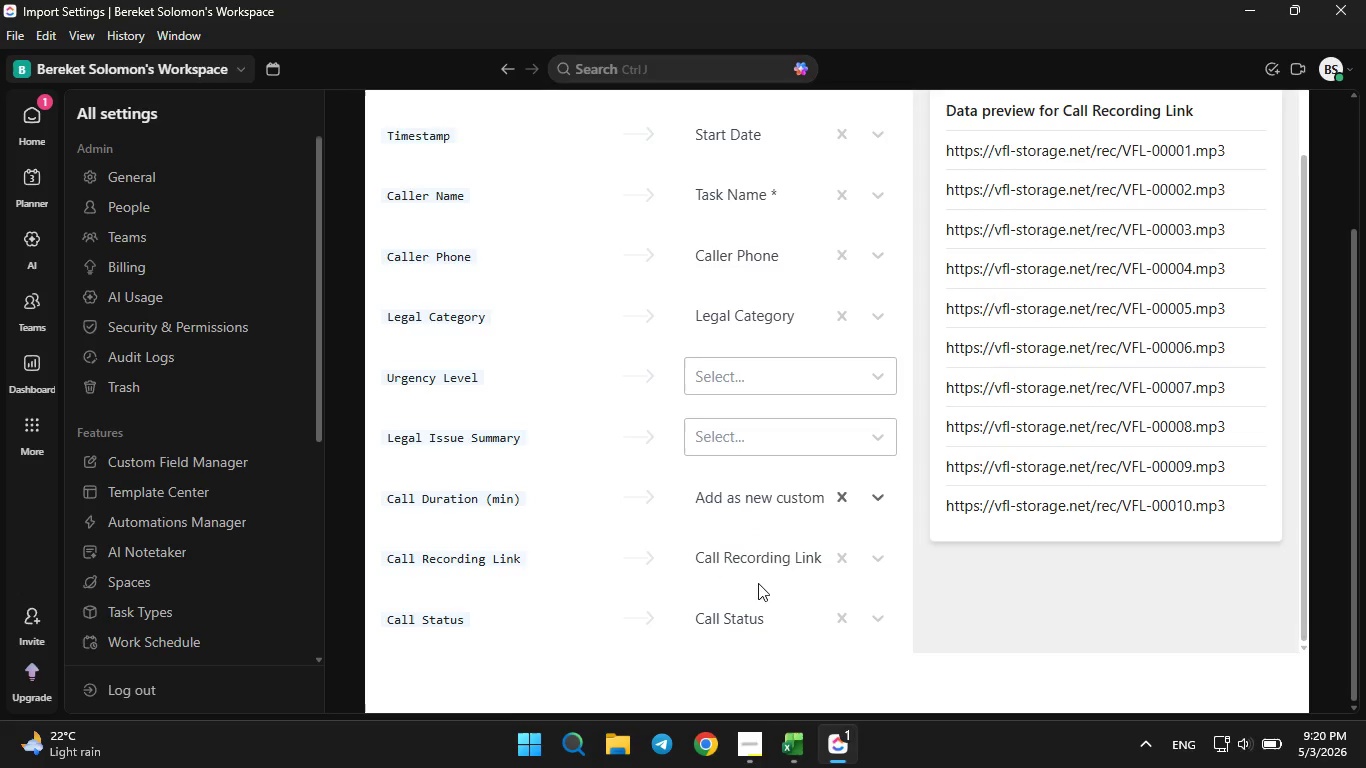 
left_click([785, 378])
 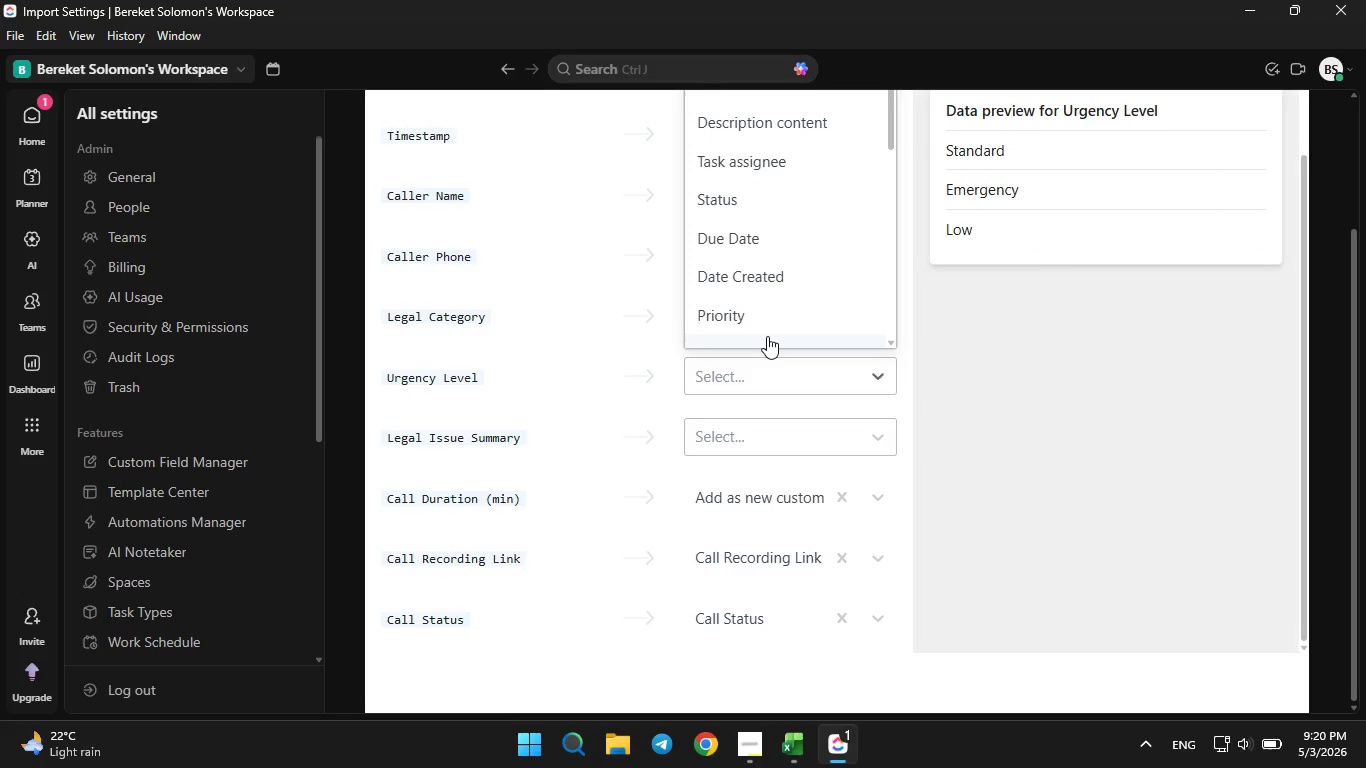 
scroll: coordinate [767, 336], scroll_direction: up, amount: 1.0
 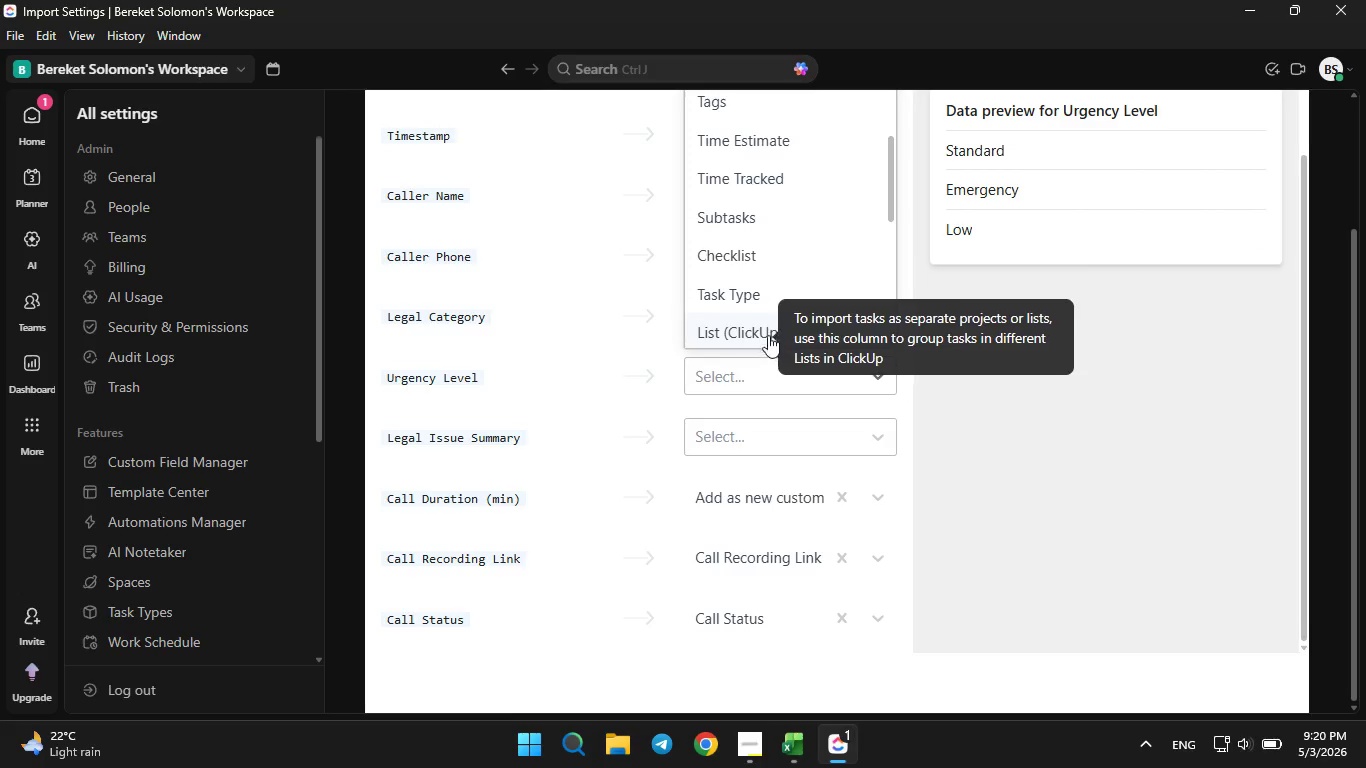 
scroll: coordinate [756, 295], scroll_direction: down, amount: 1.0
 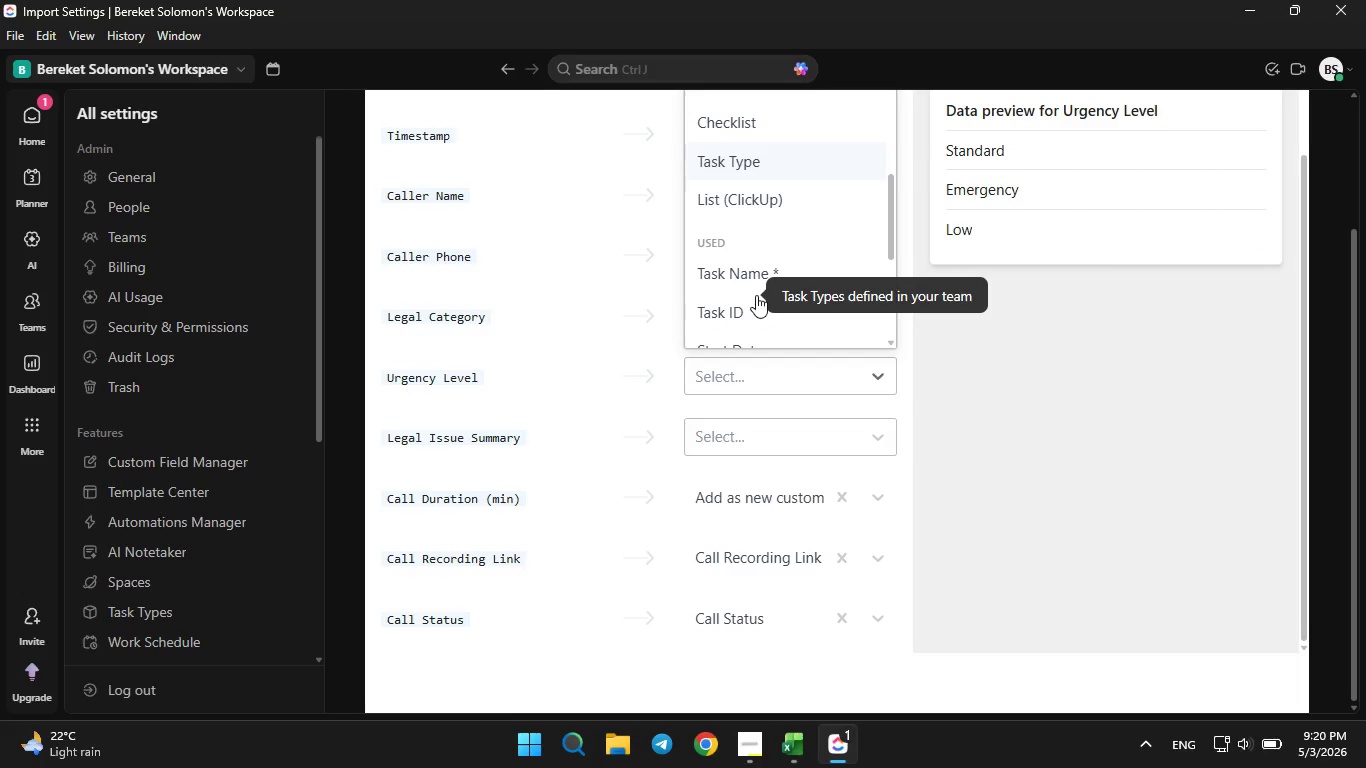 
scroll: coordinate [753, 294], scroll_direction: up, amount: 2.0
 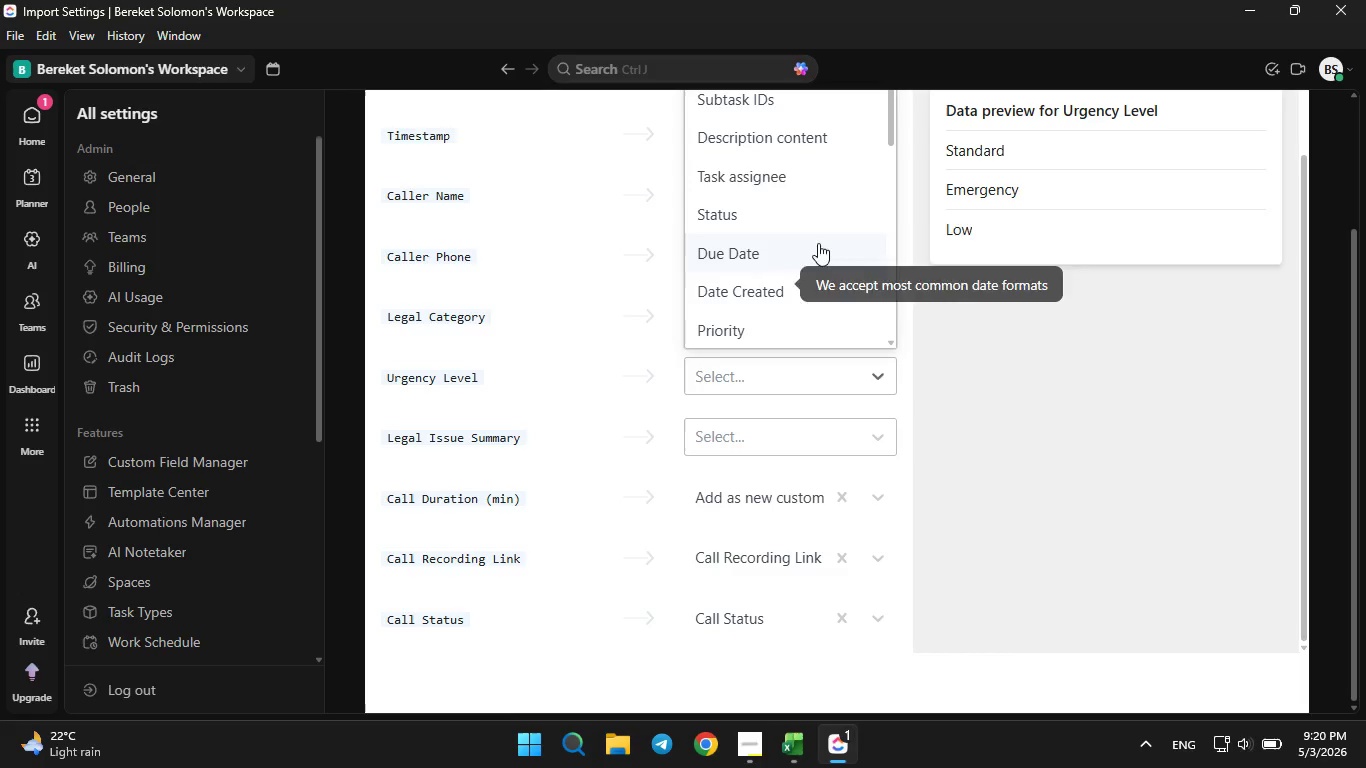 
scroll: coordinate [803, 226], scroll_direction: none, amount: 0.0
 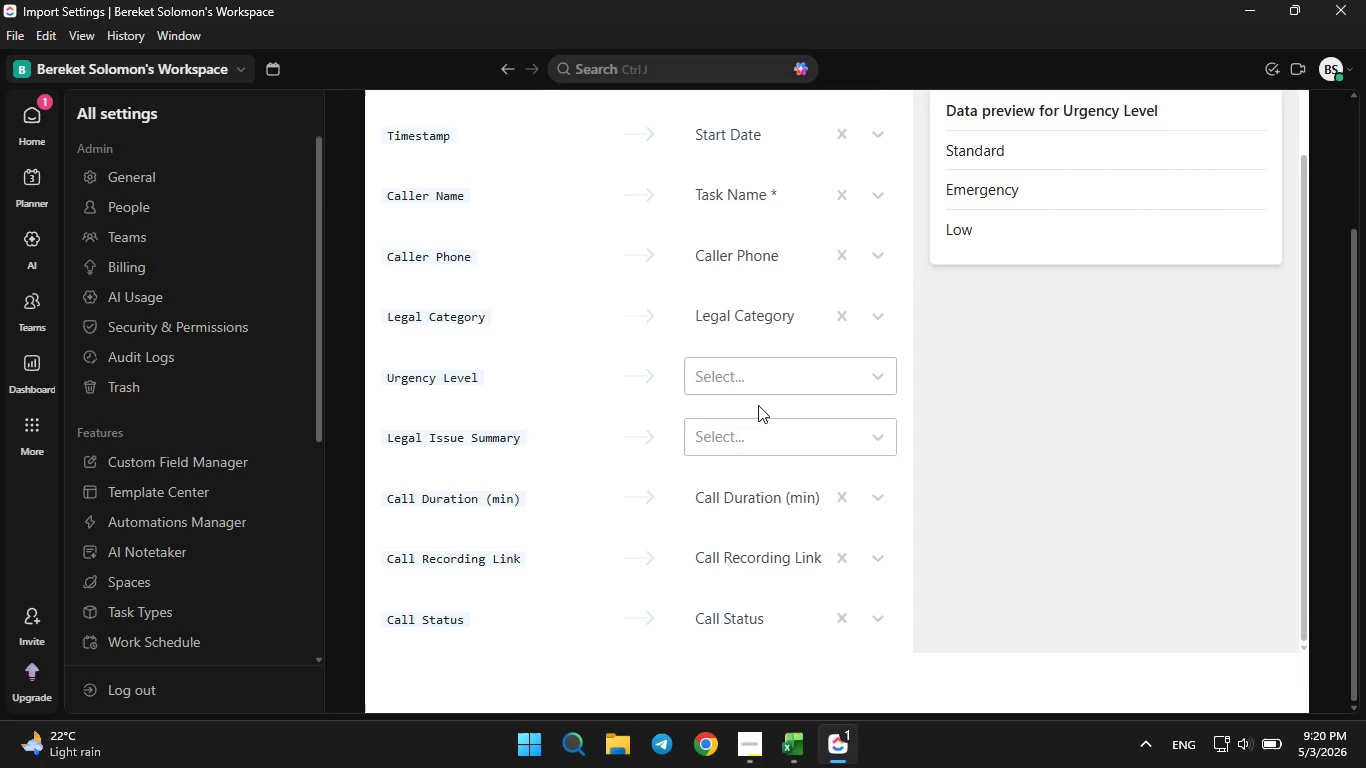 
left_click([759, 385])
 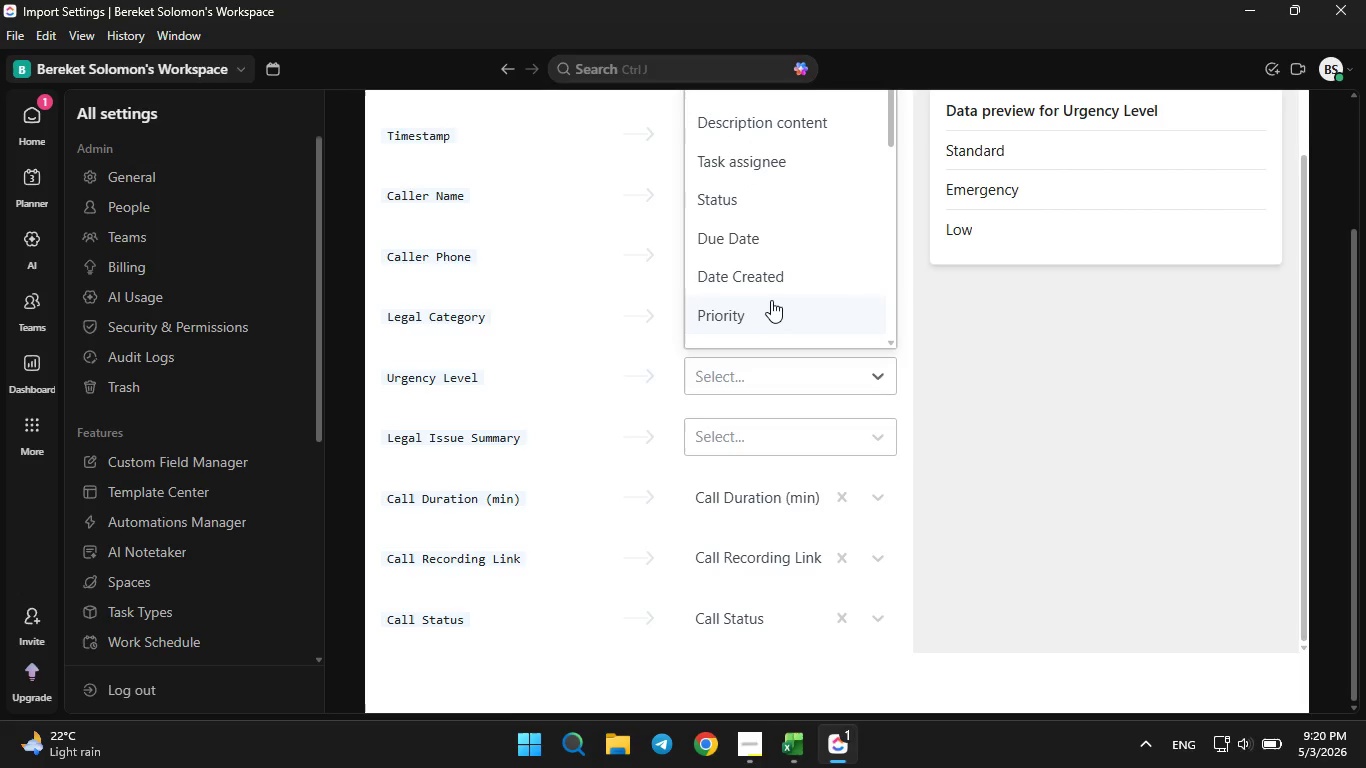 
scroll: coordinate [771, 300], scroll_direction: down, amount: 2.0
 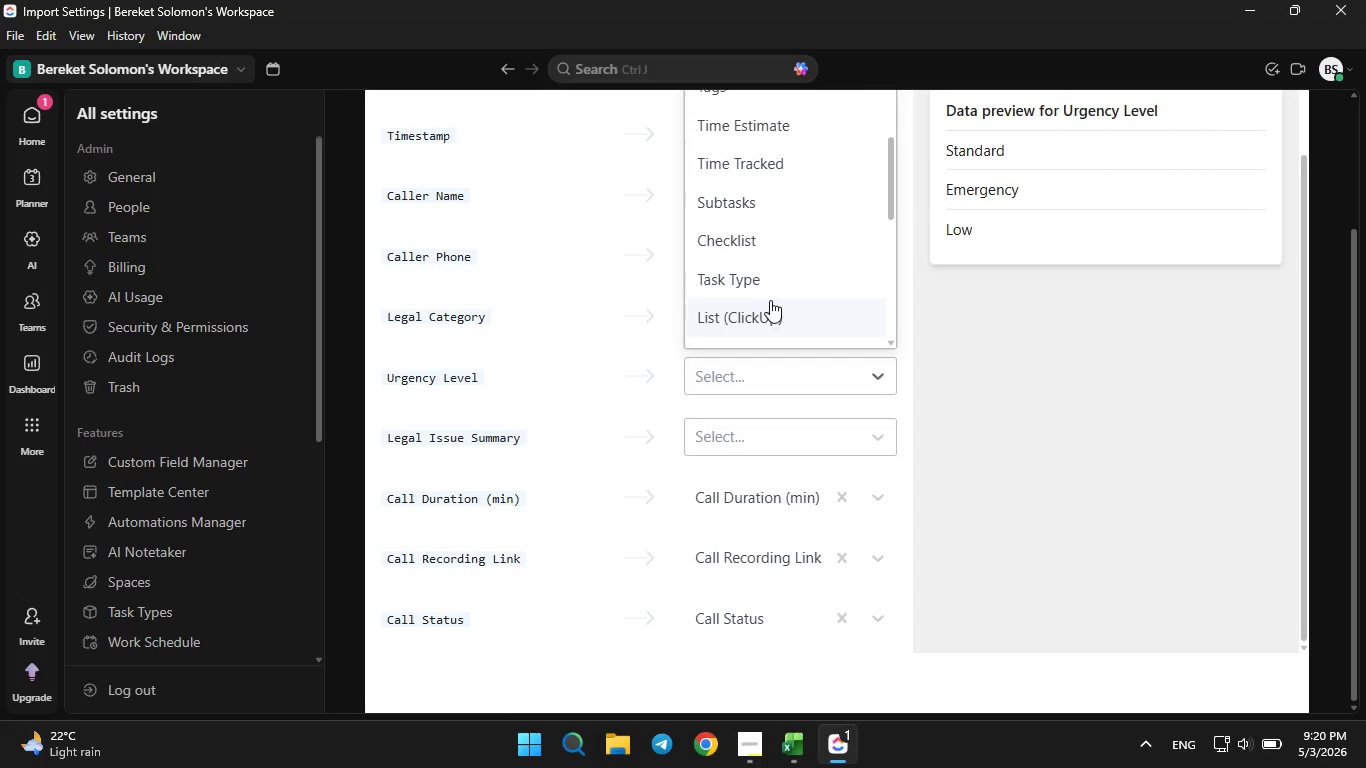 
scroll: coordinate [770, 300], scroll_direction: none, amount: 0.0
 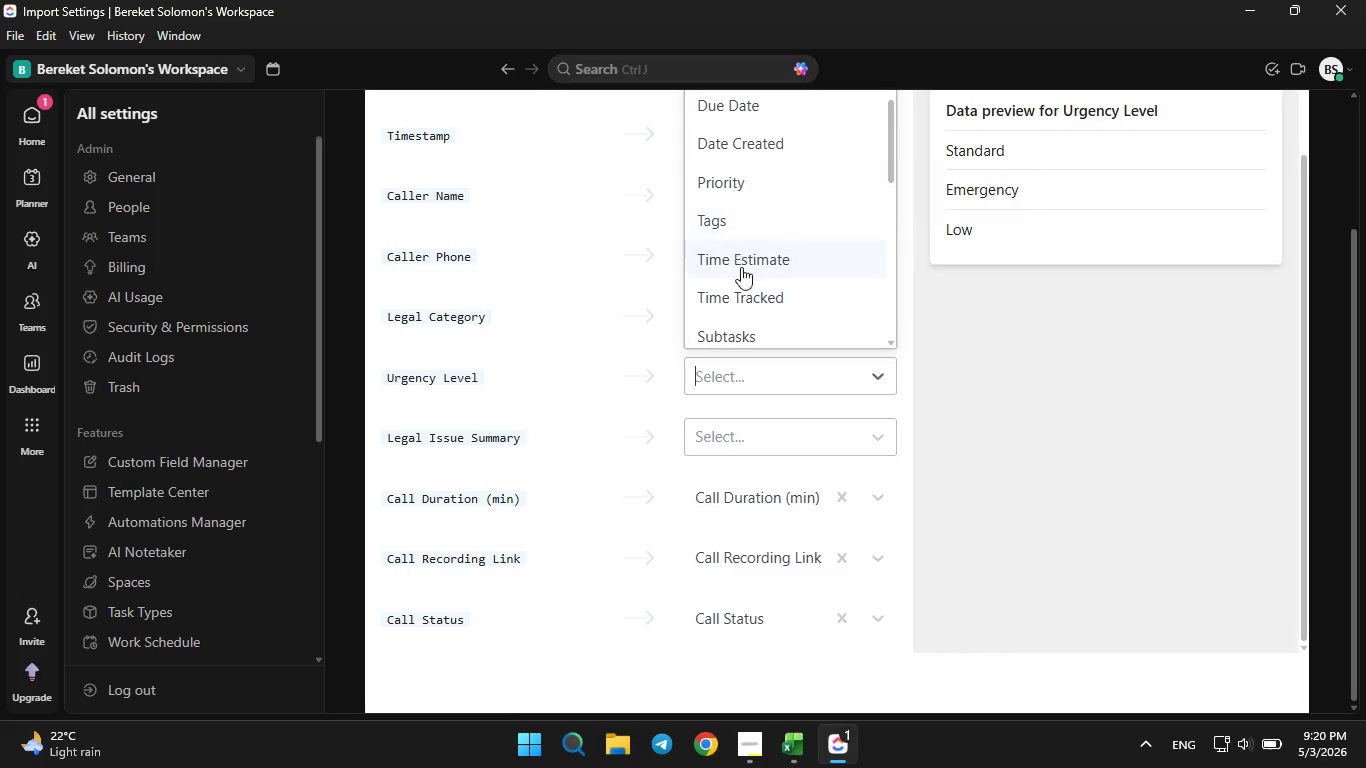 
scroll: coordinate [745, 284], scroll_direction: up, amount: 4.0
 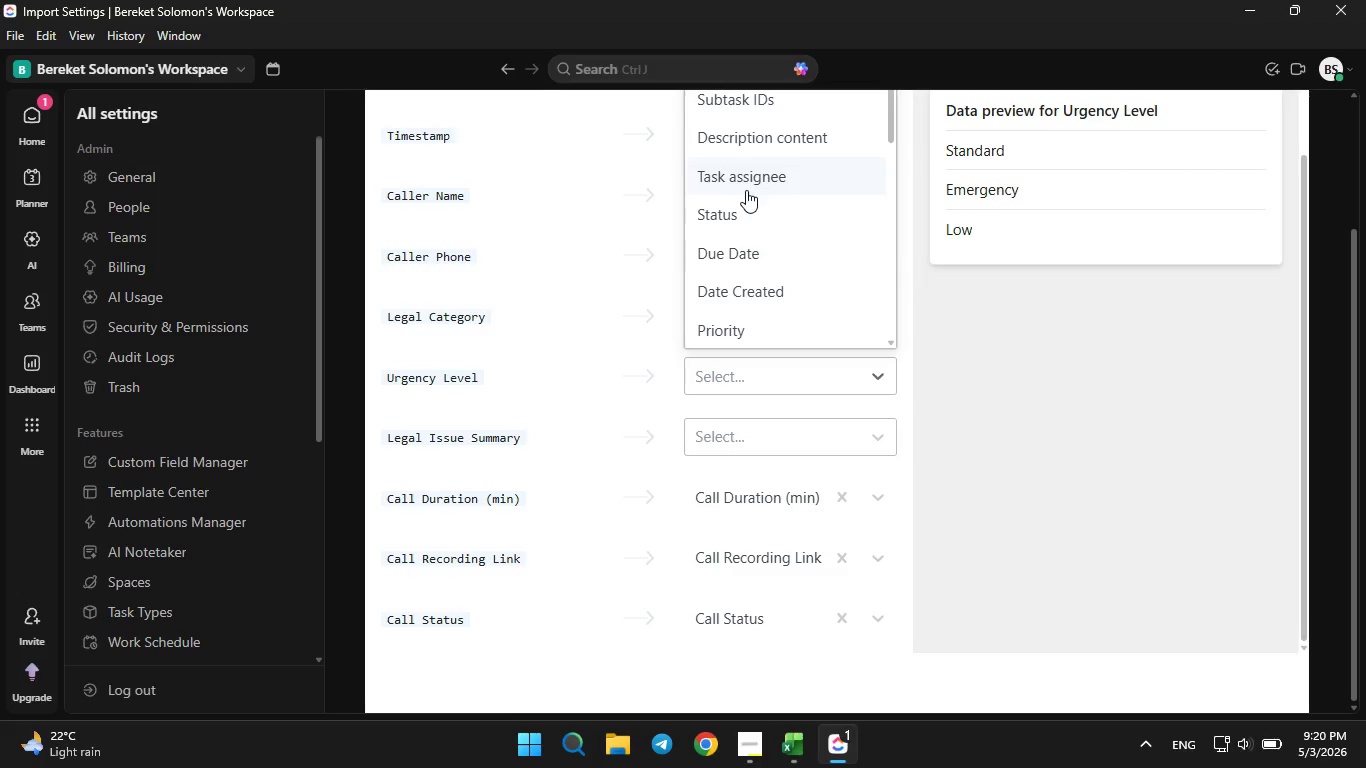 
scroll: coordinate [745, 190], scroll_direction: none, amount: 0.0
 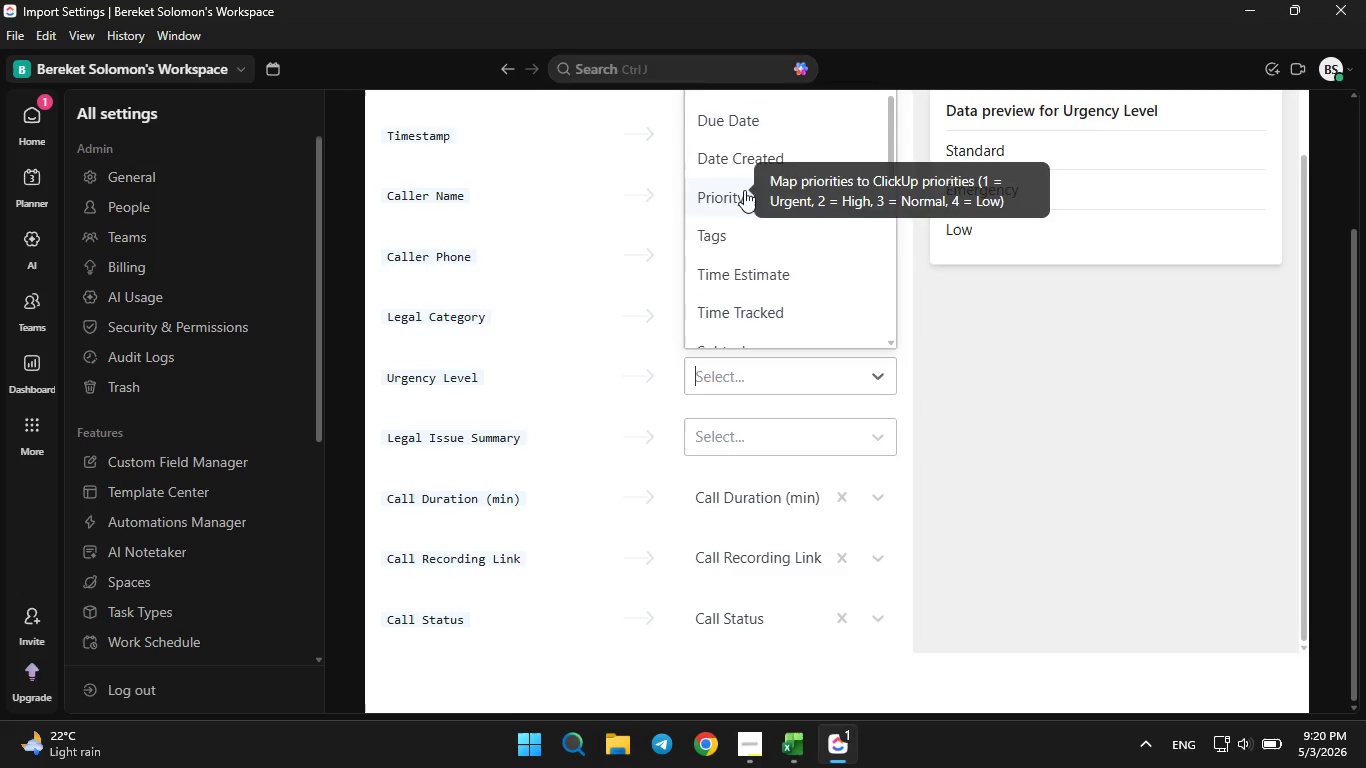 
scroll: coordinate [743, 193], scroll_direction: down, amount: 4.0
 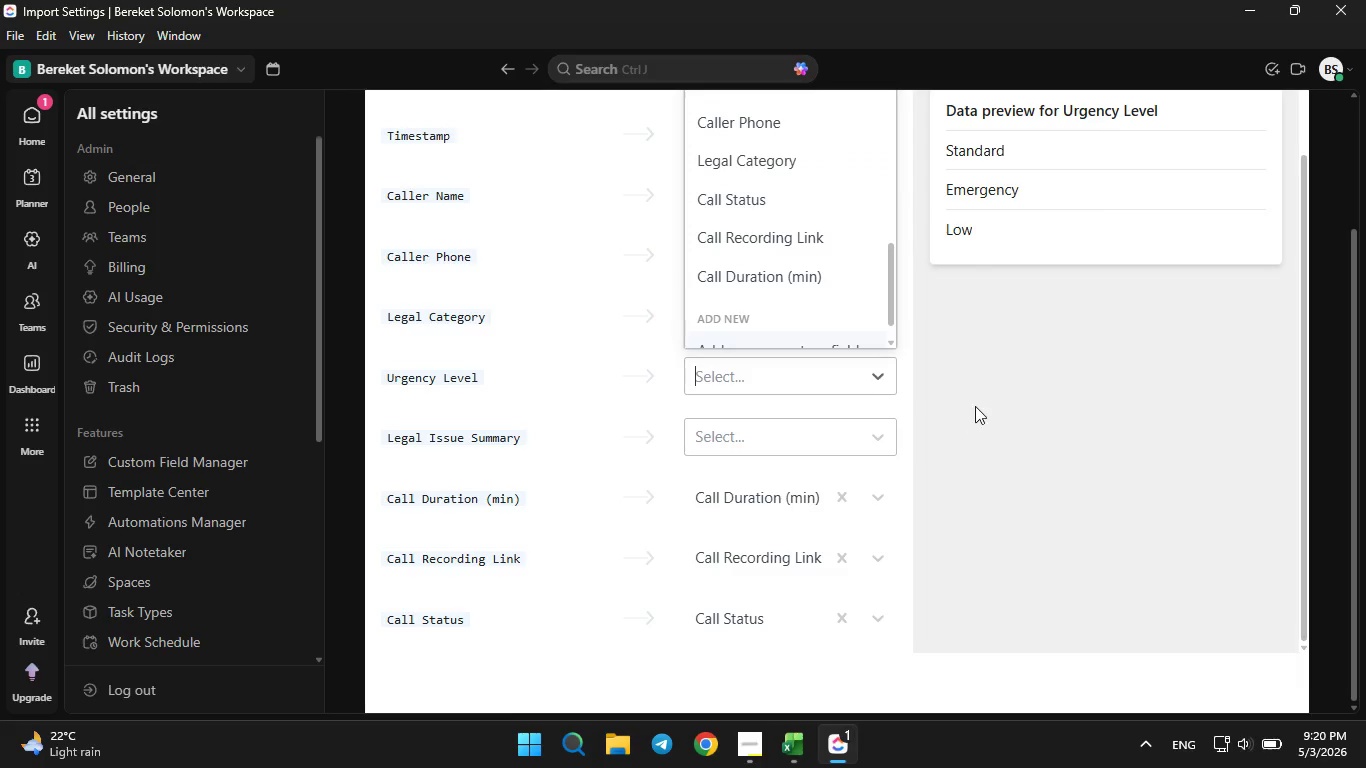 
left_click([977, 402])
 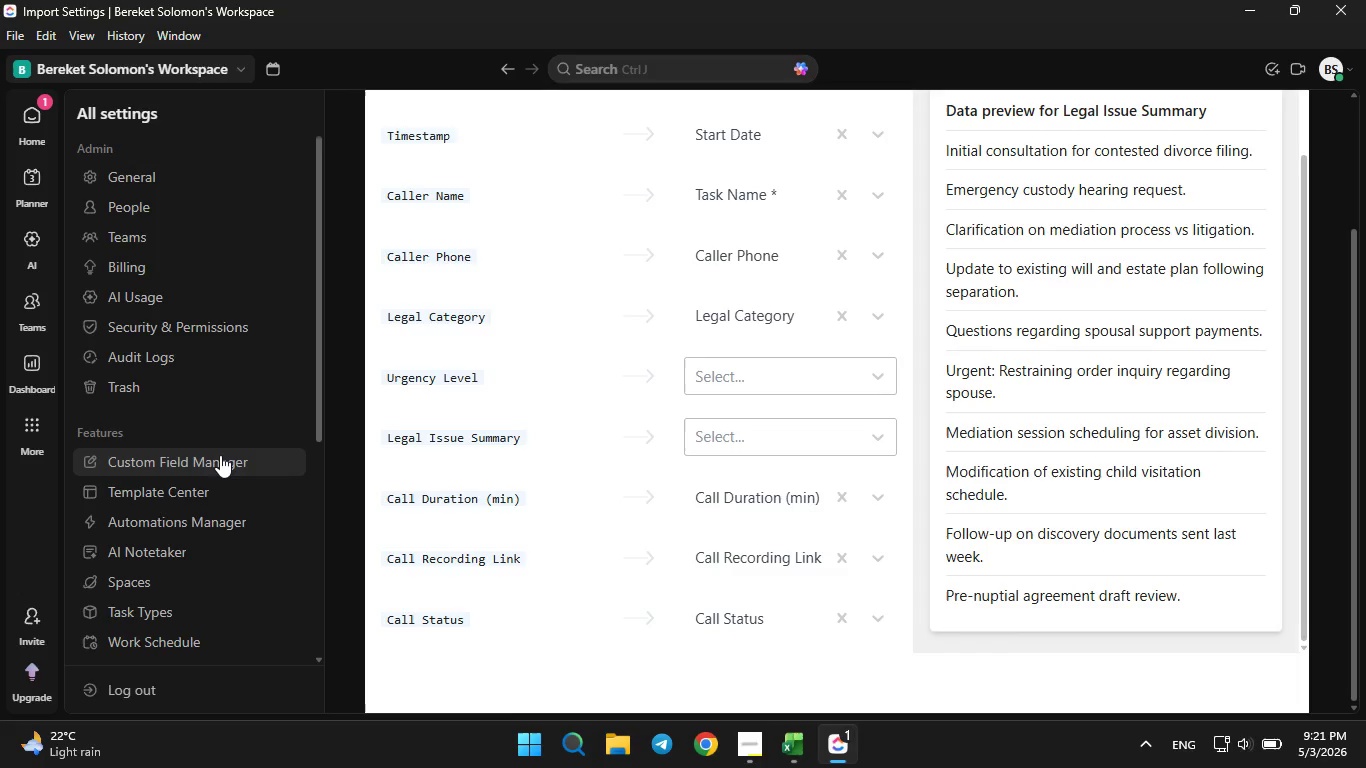 
scroll: coordinate [977, 403], scroll_direction: down, amount: 2.0
 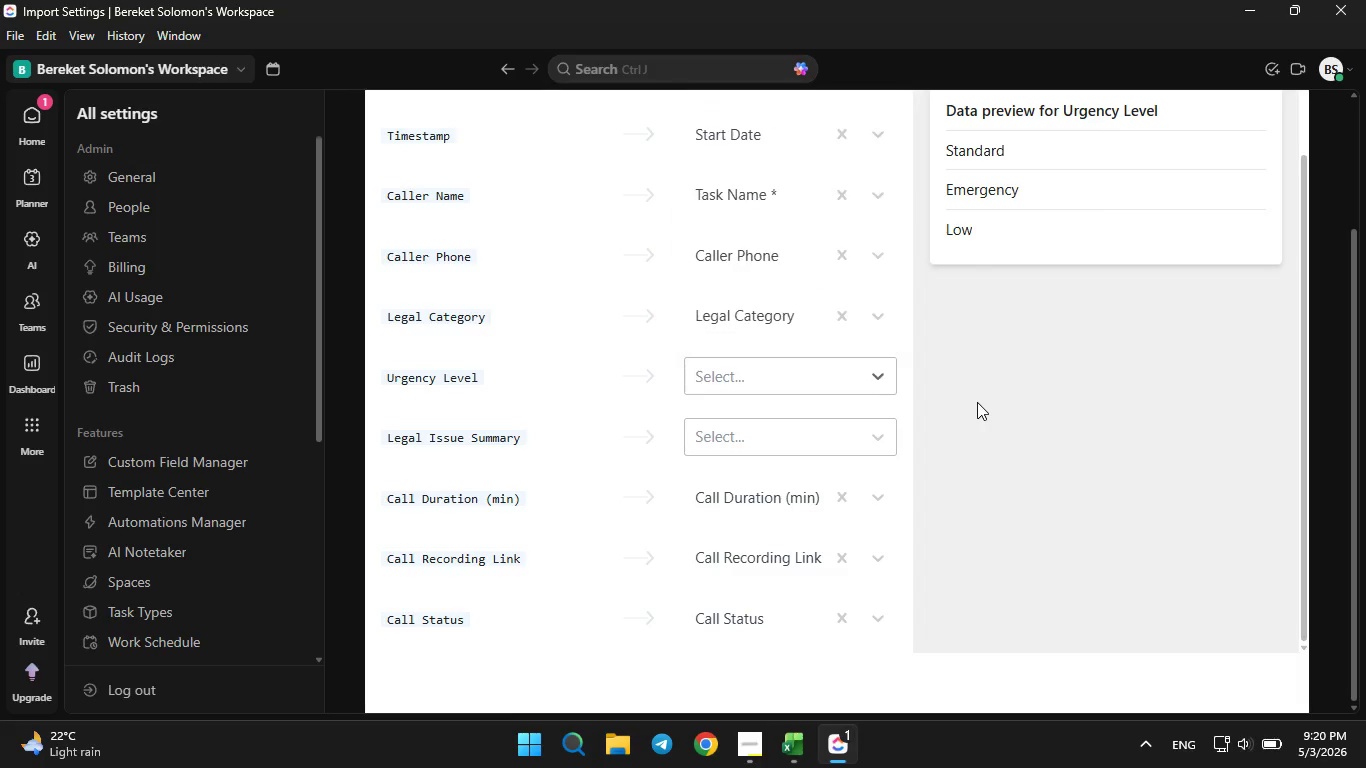 
left_click([220, 453])
 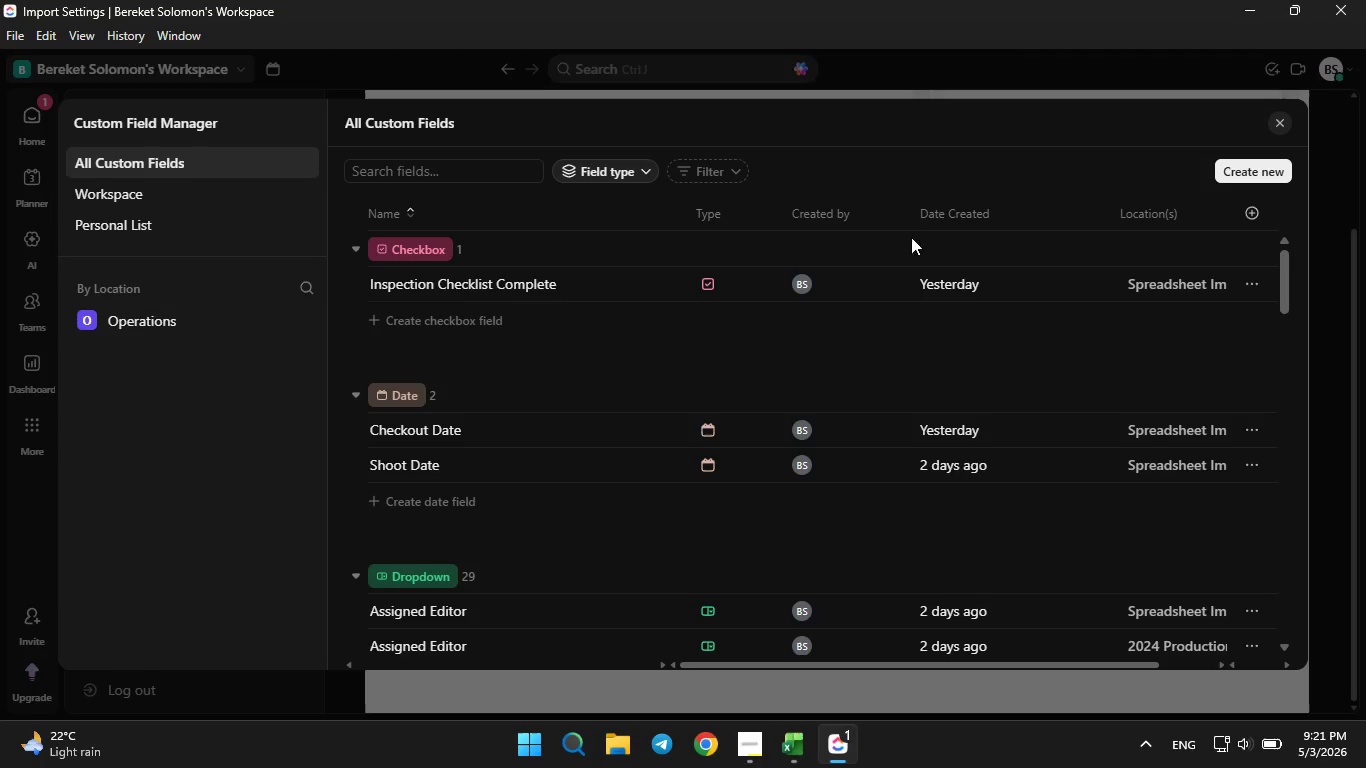 
left_click([1250, 175])
 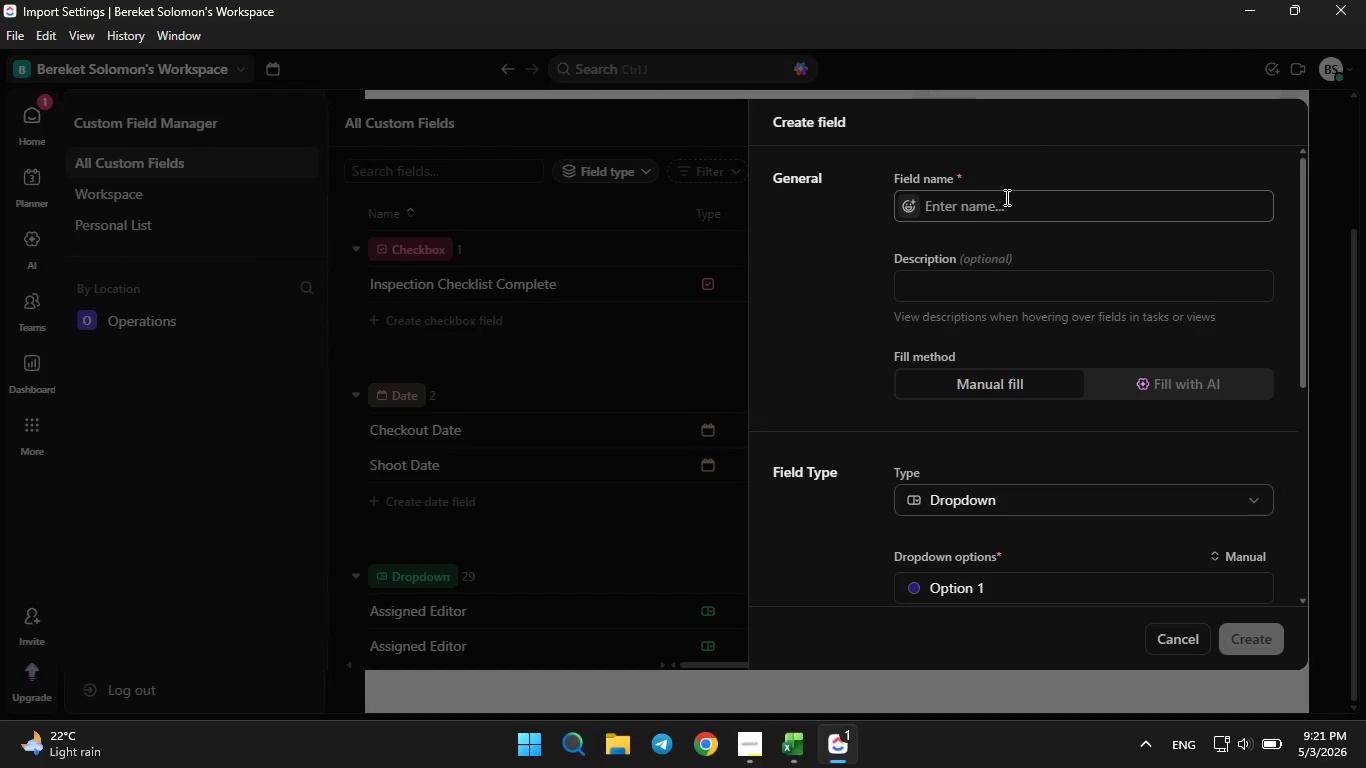 
type(Urga)
key(Backspace)
type(ency Level)
 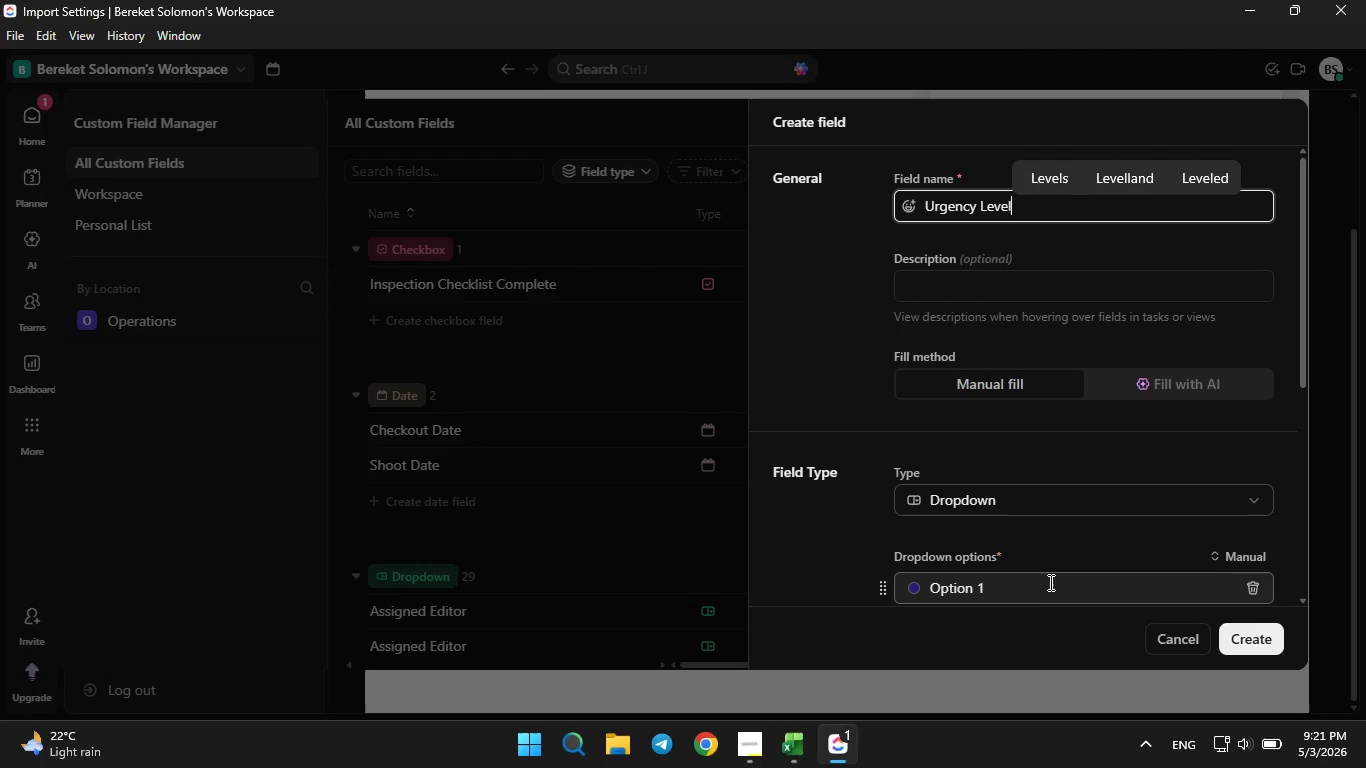 
left_click([1049, 581])
 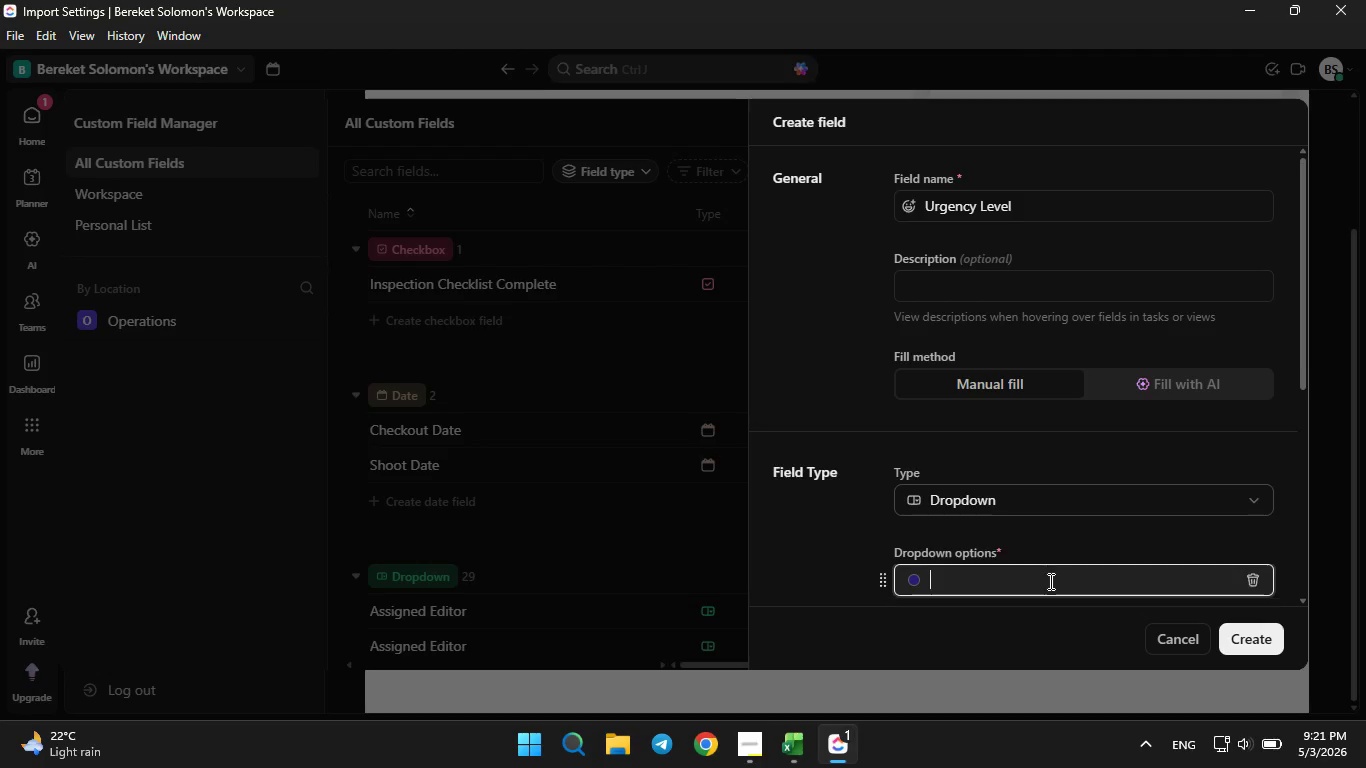 
key(Backspace)
type(Standard)
 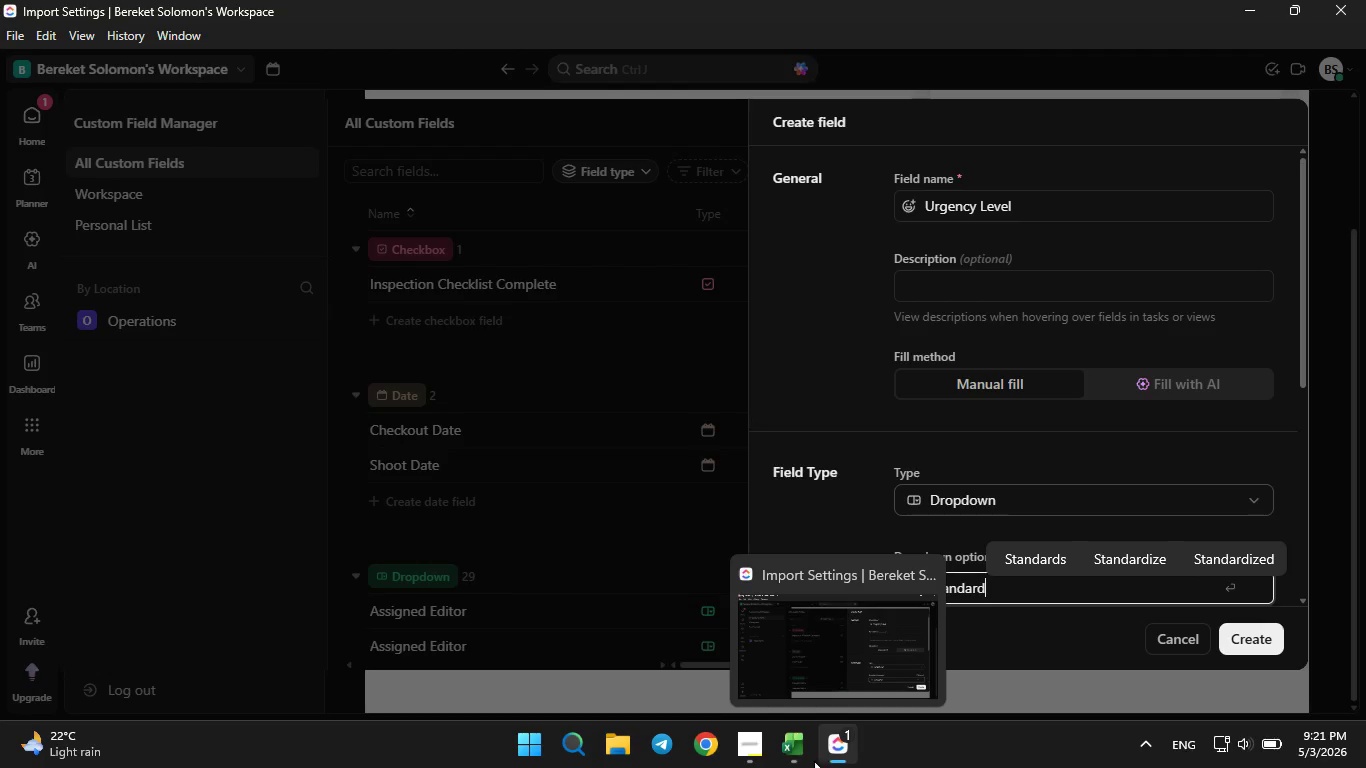 
left_click([803, 760])
 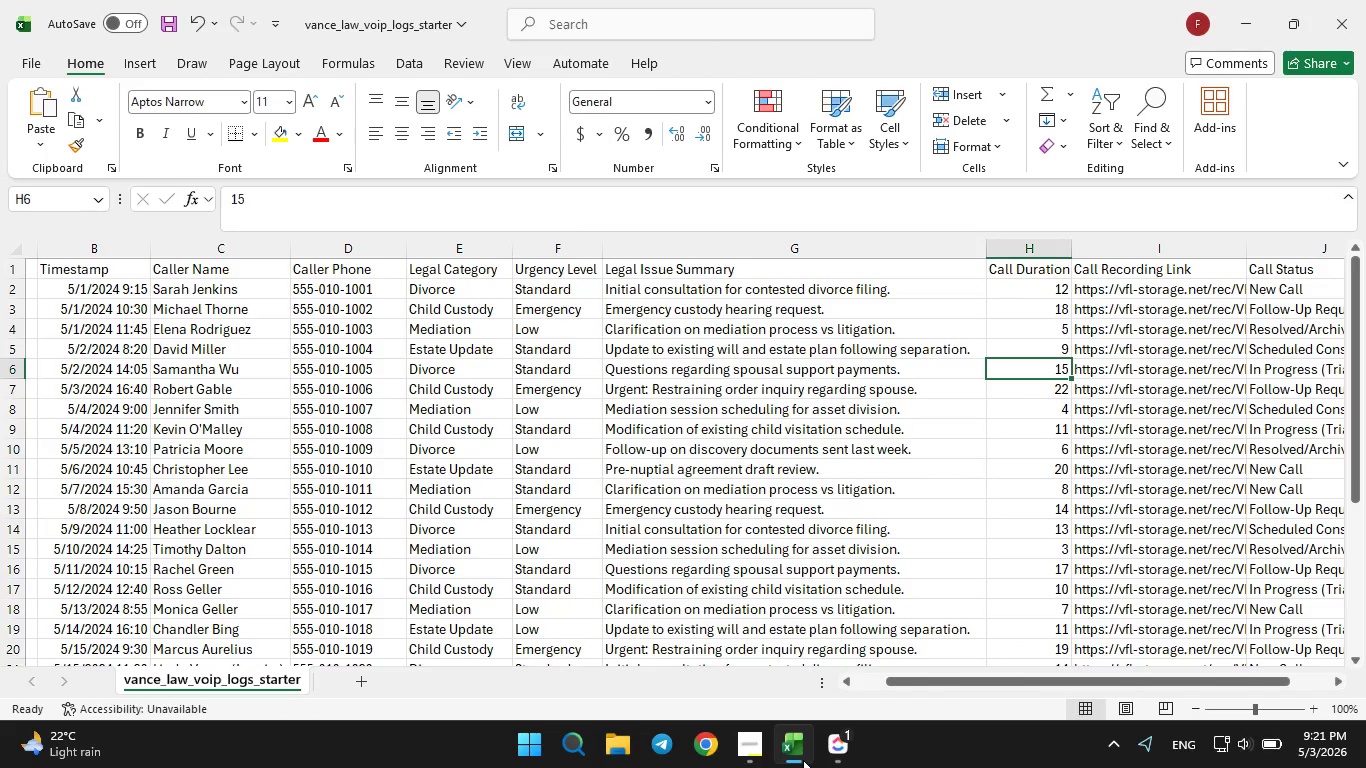 
left_click([803, 760])
 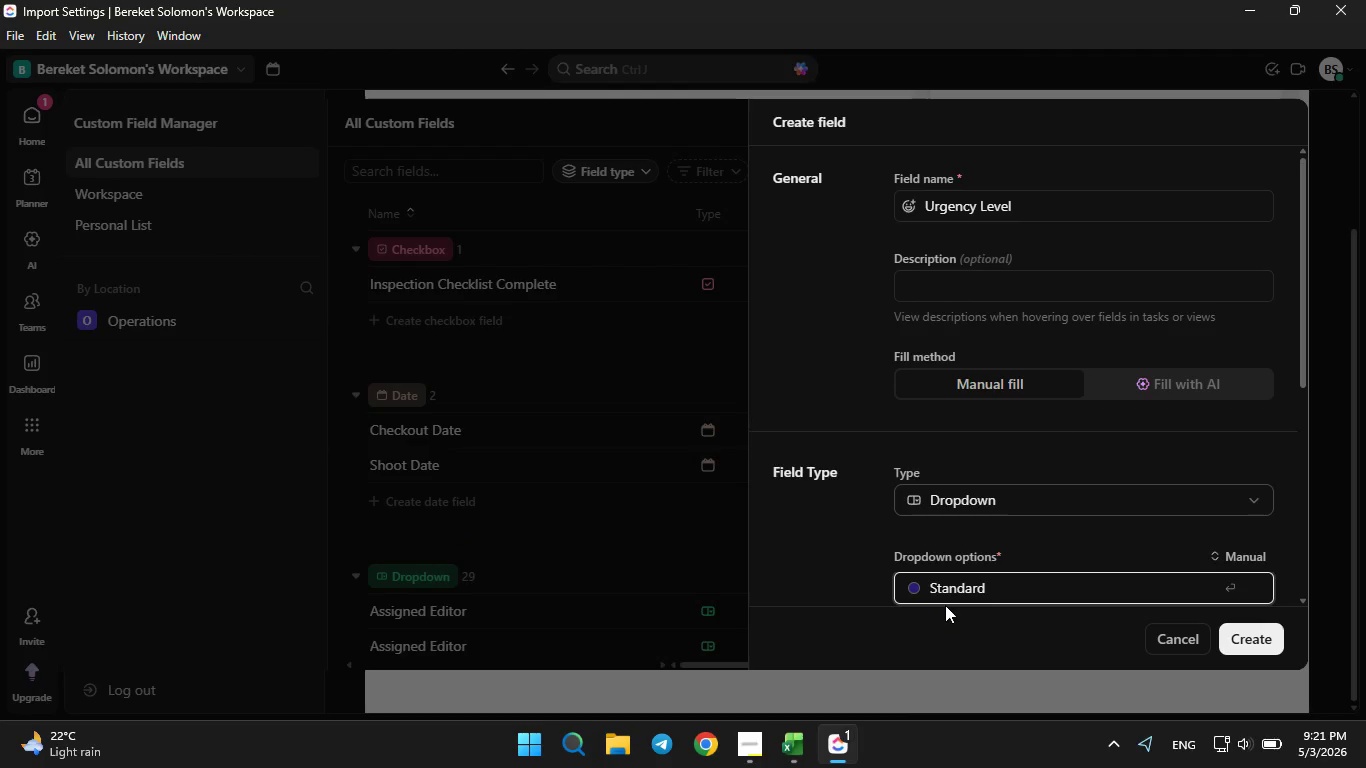 
key(Enter)
 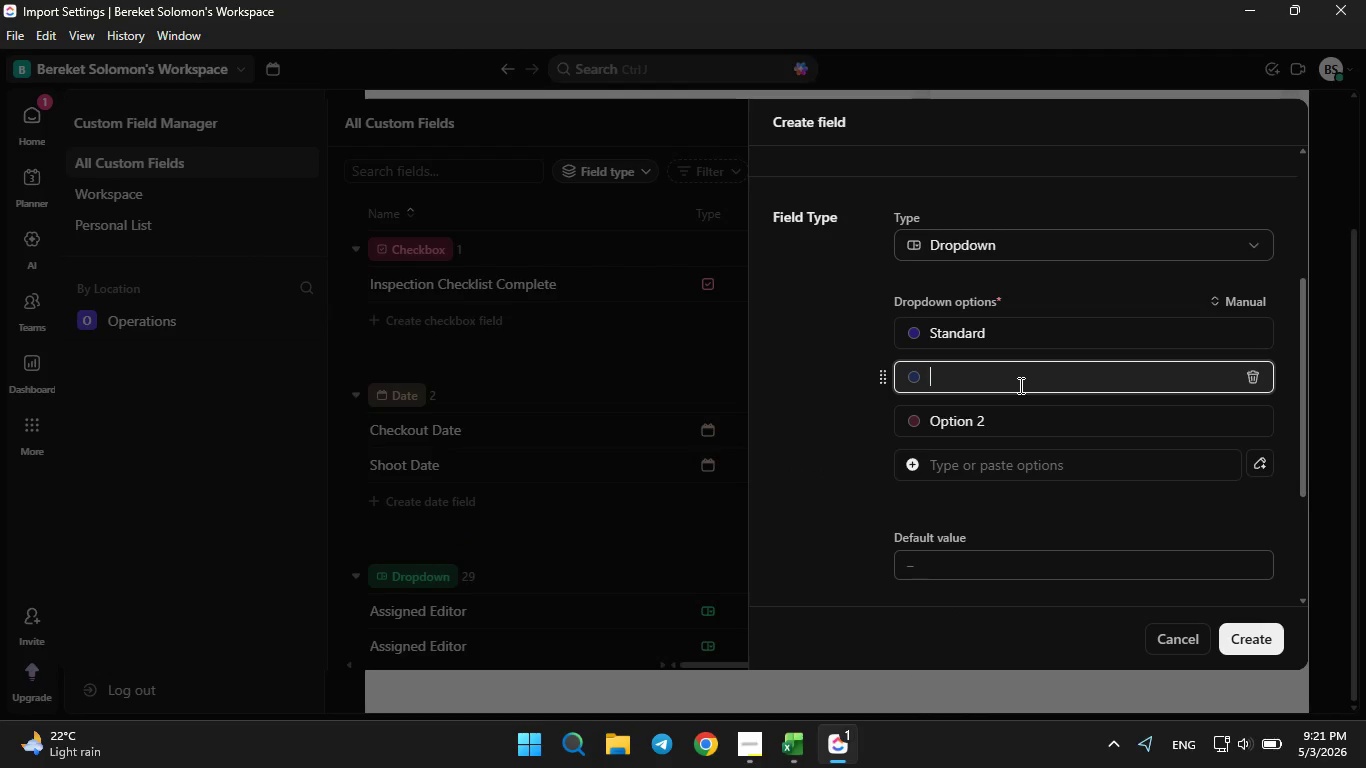 
type(Low)
 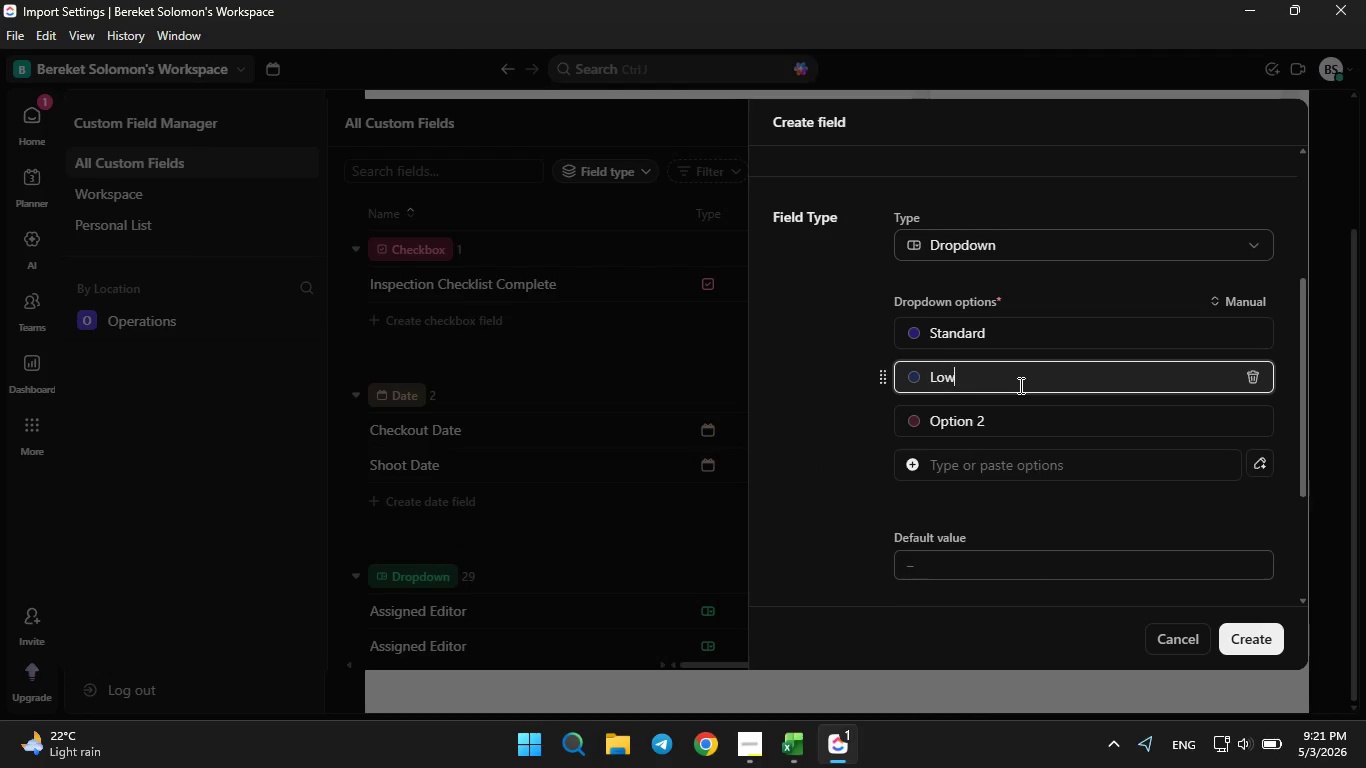 
key(Enter)
 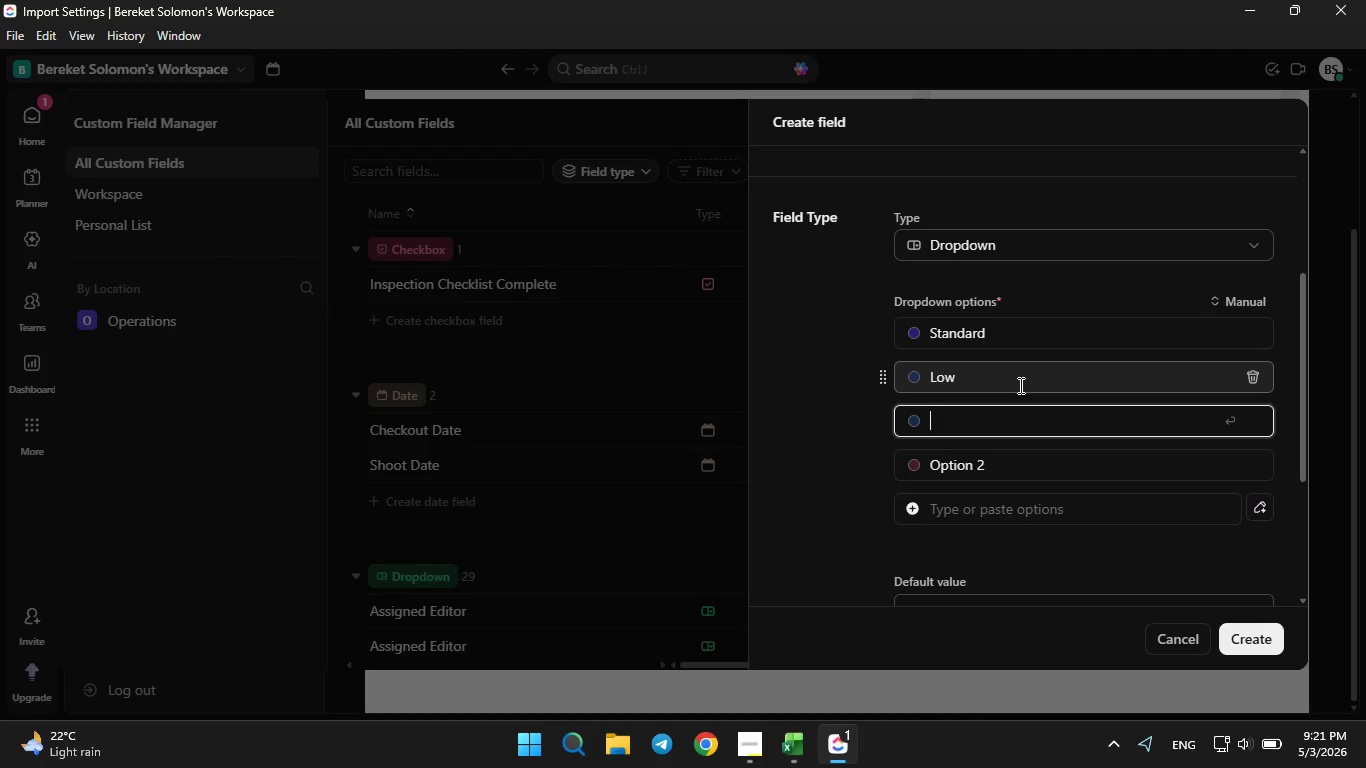 
type(Emer)
 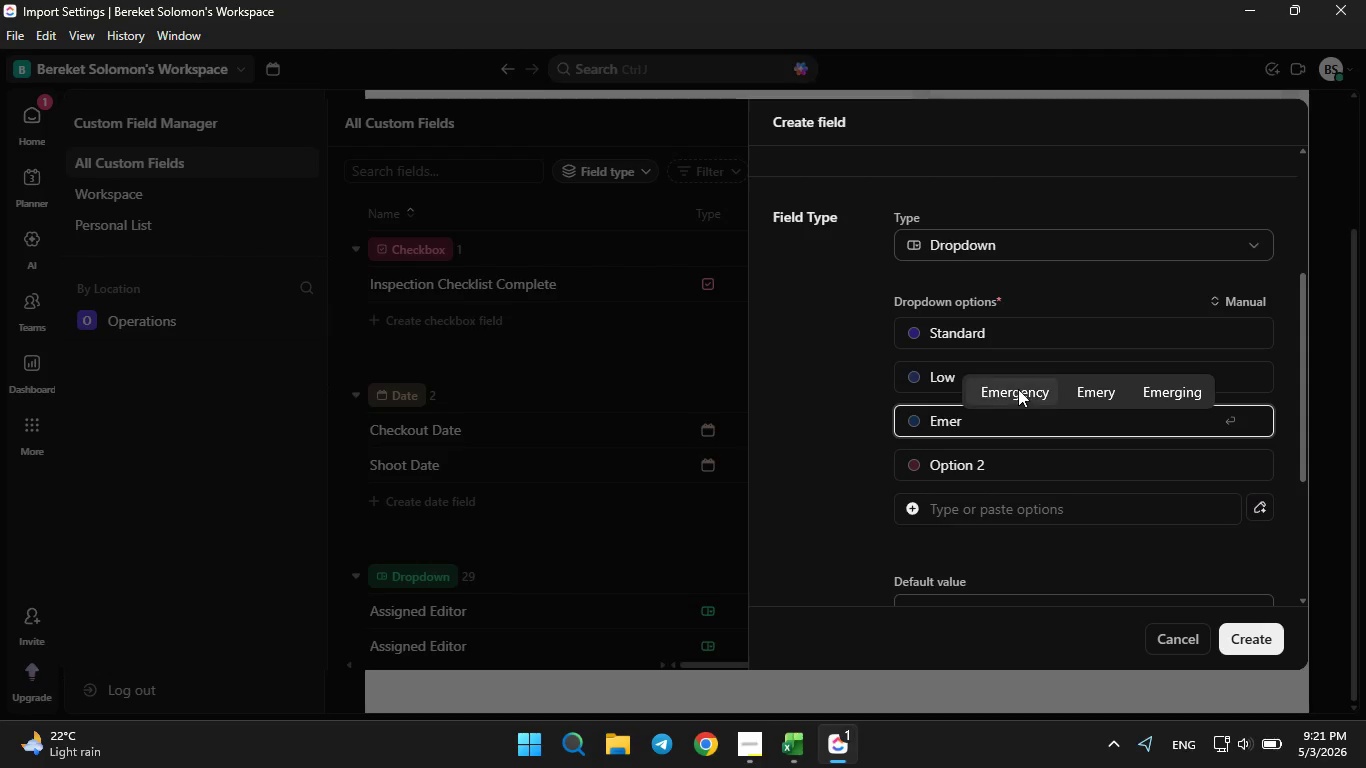 
left_click([1017, 391])
 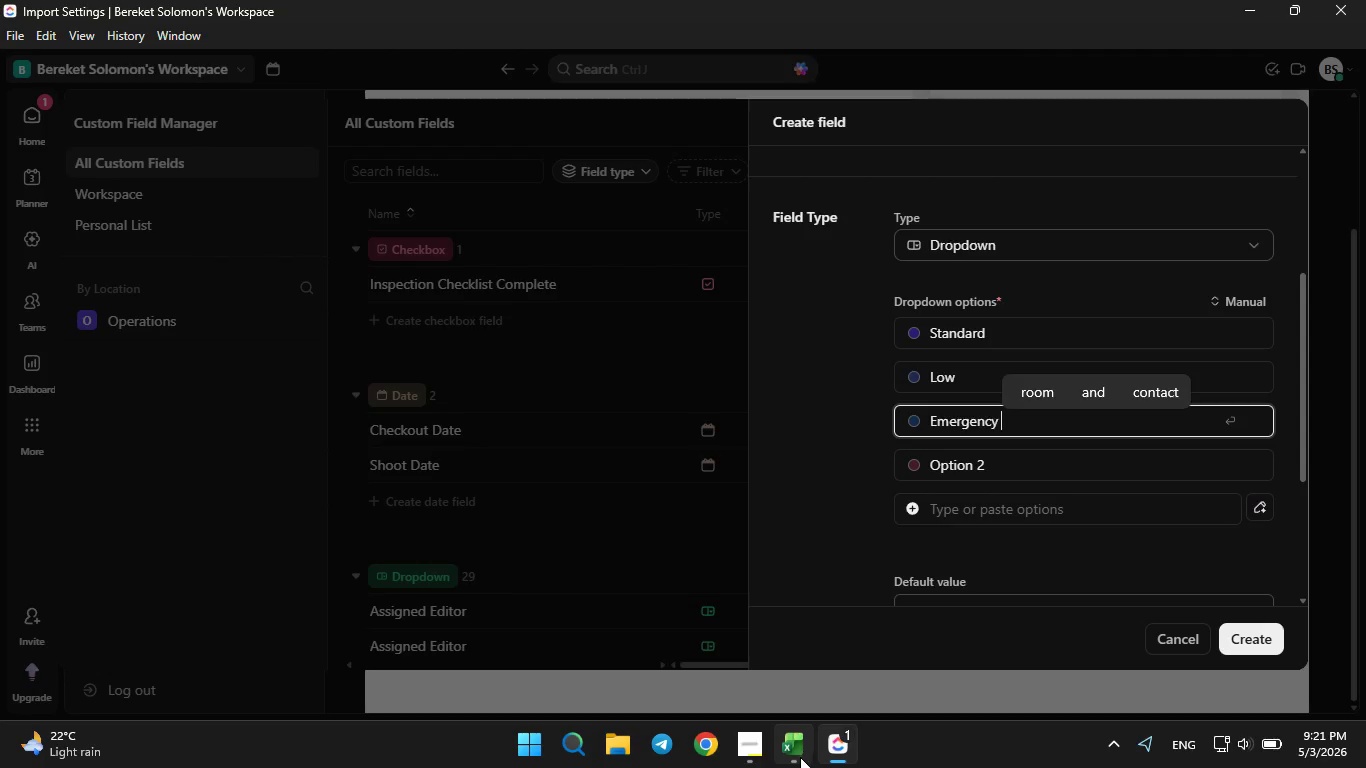 
left_click([800, 757])
 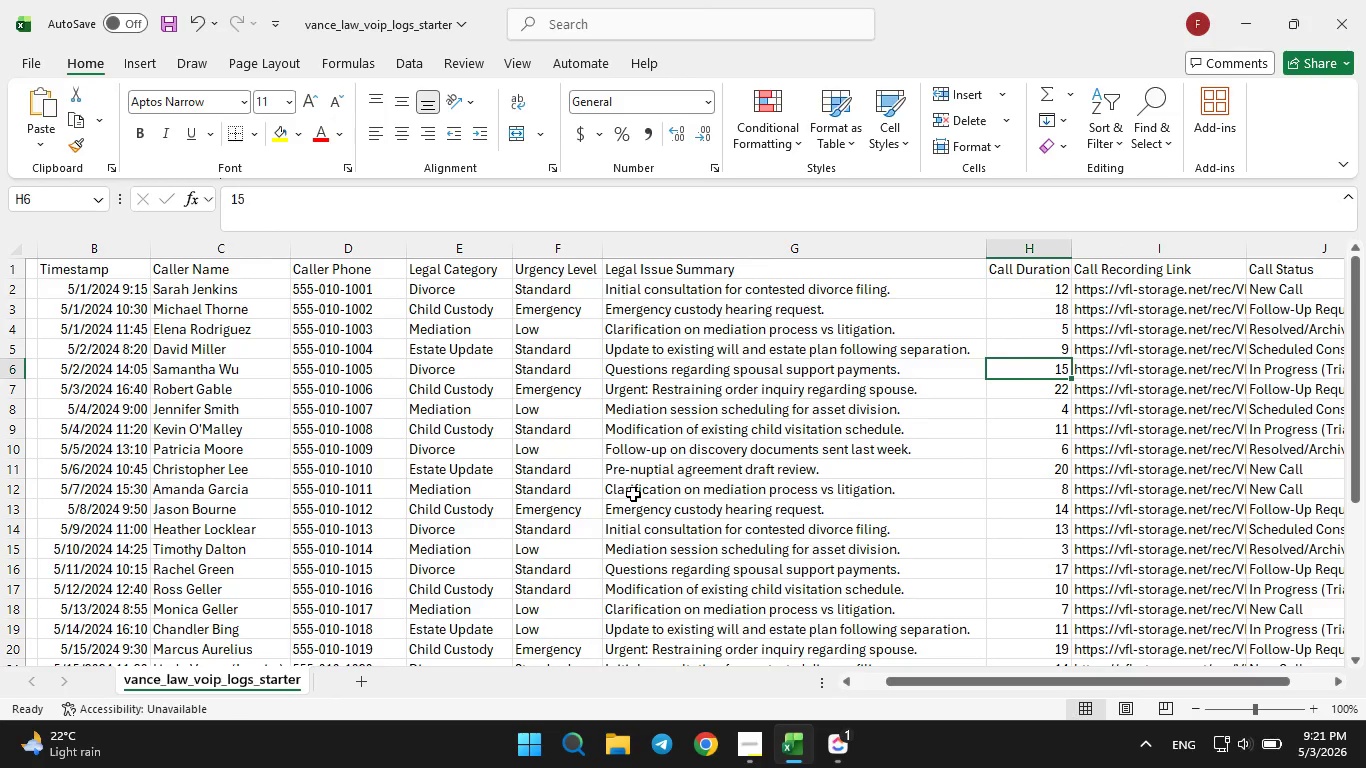 
wait(8.48)
 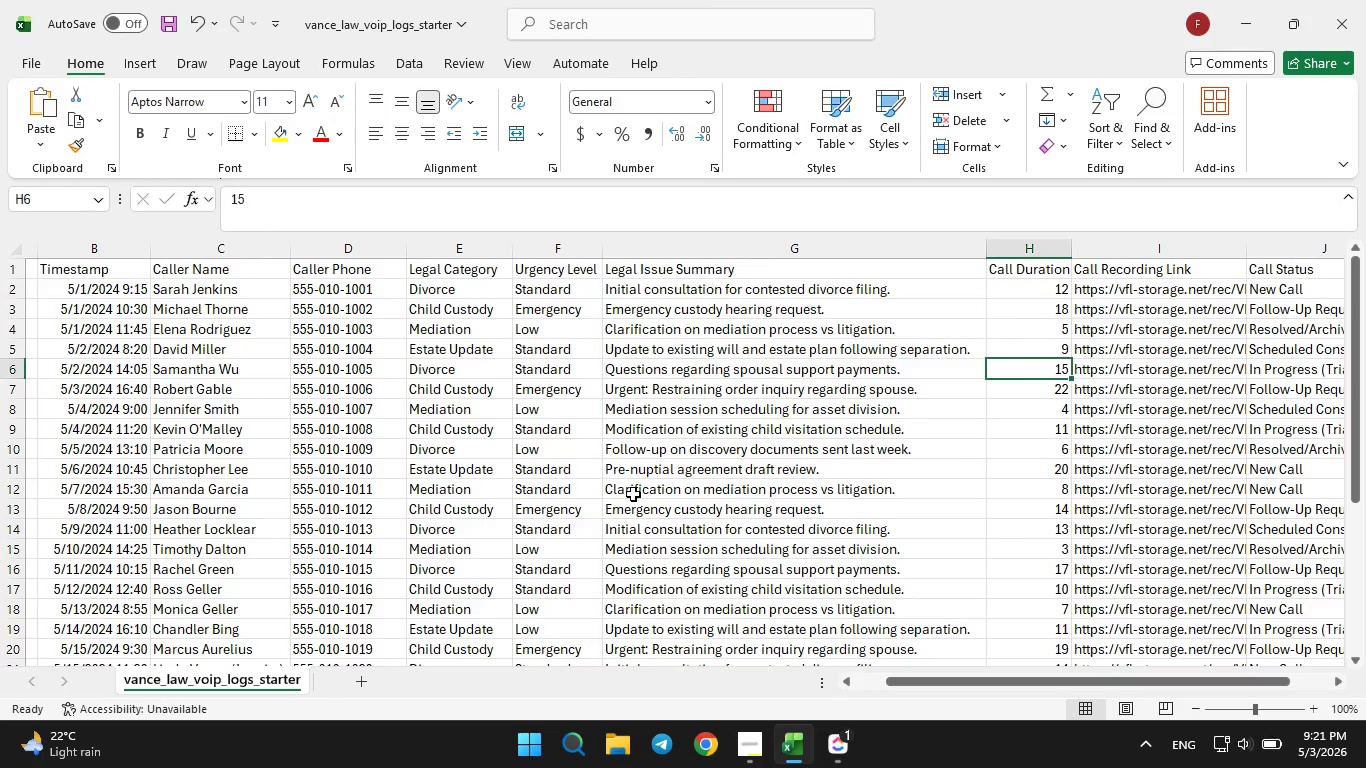 
left_click([853, 756])
 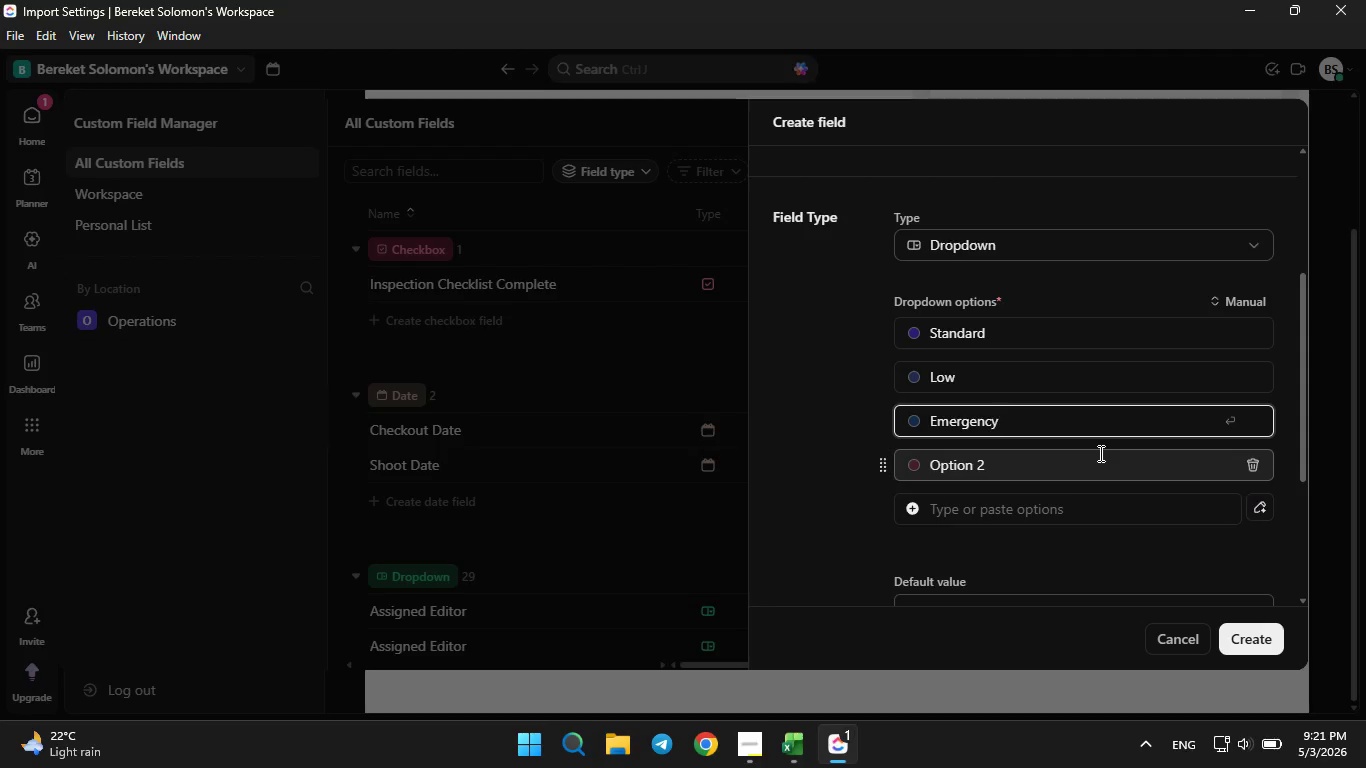 
key(Enter)
 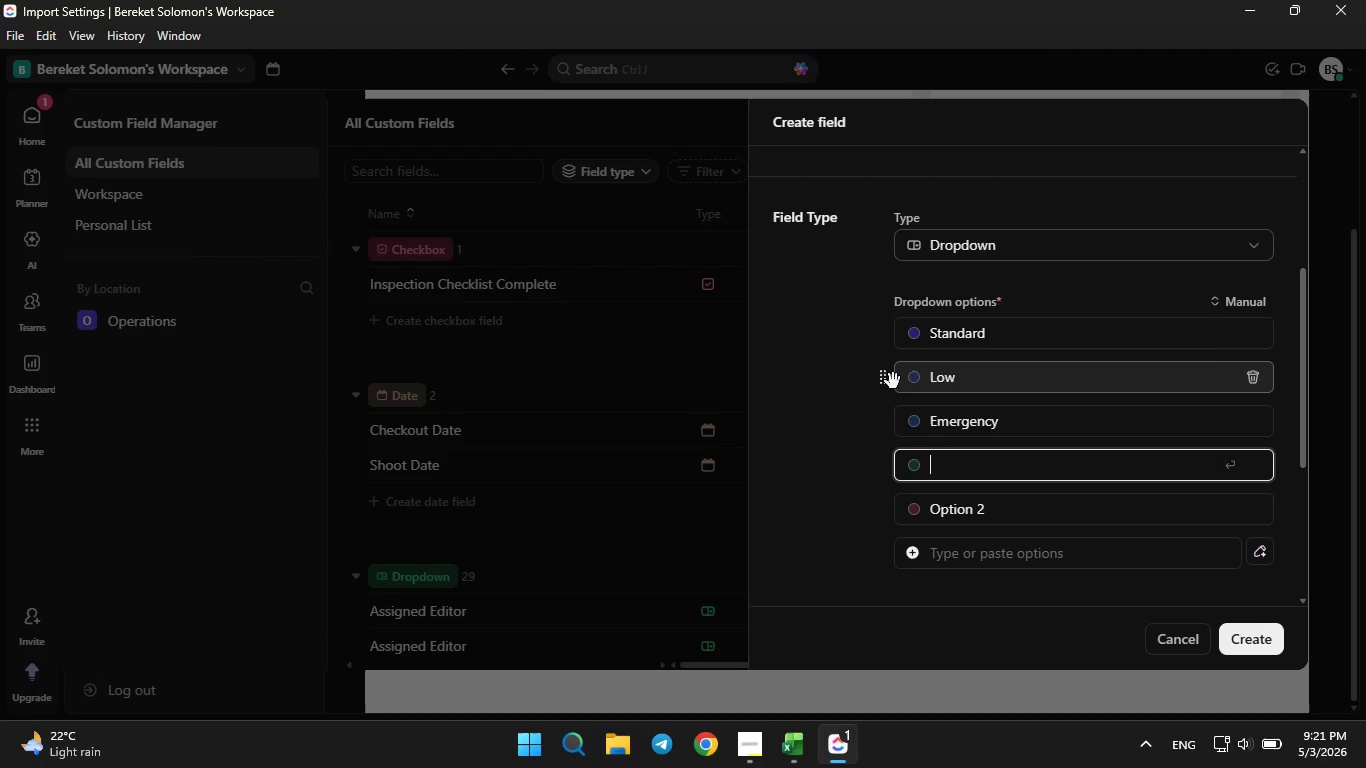 
left_click_drag(start_coordinate=[886, 377], to_coordinate=[883, 324])
 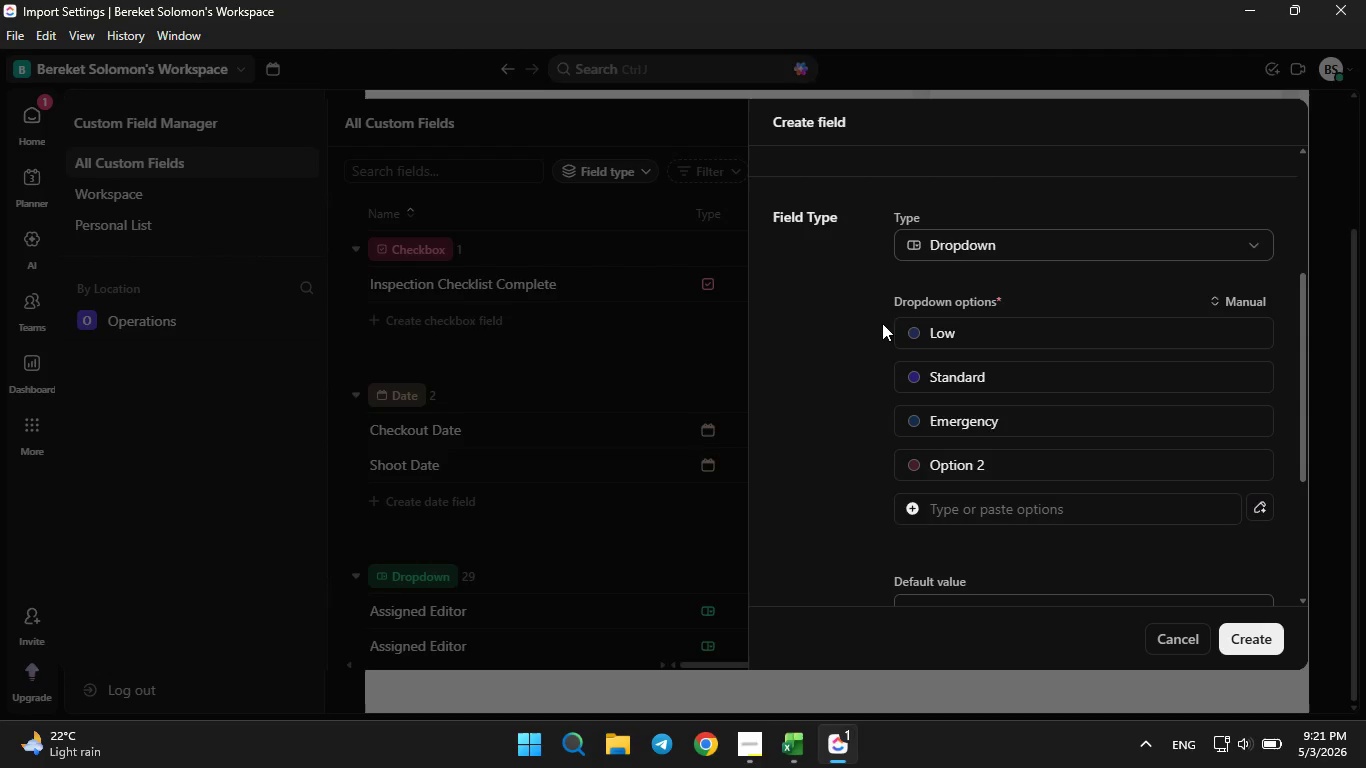 
left_click([883, 323])
 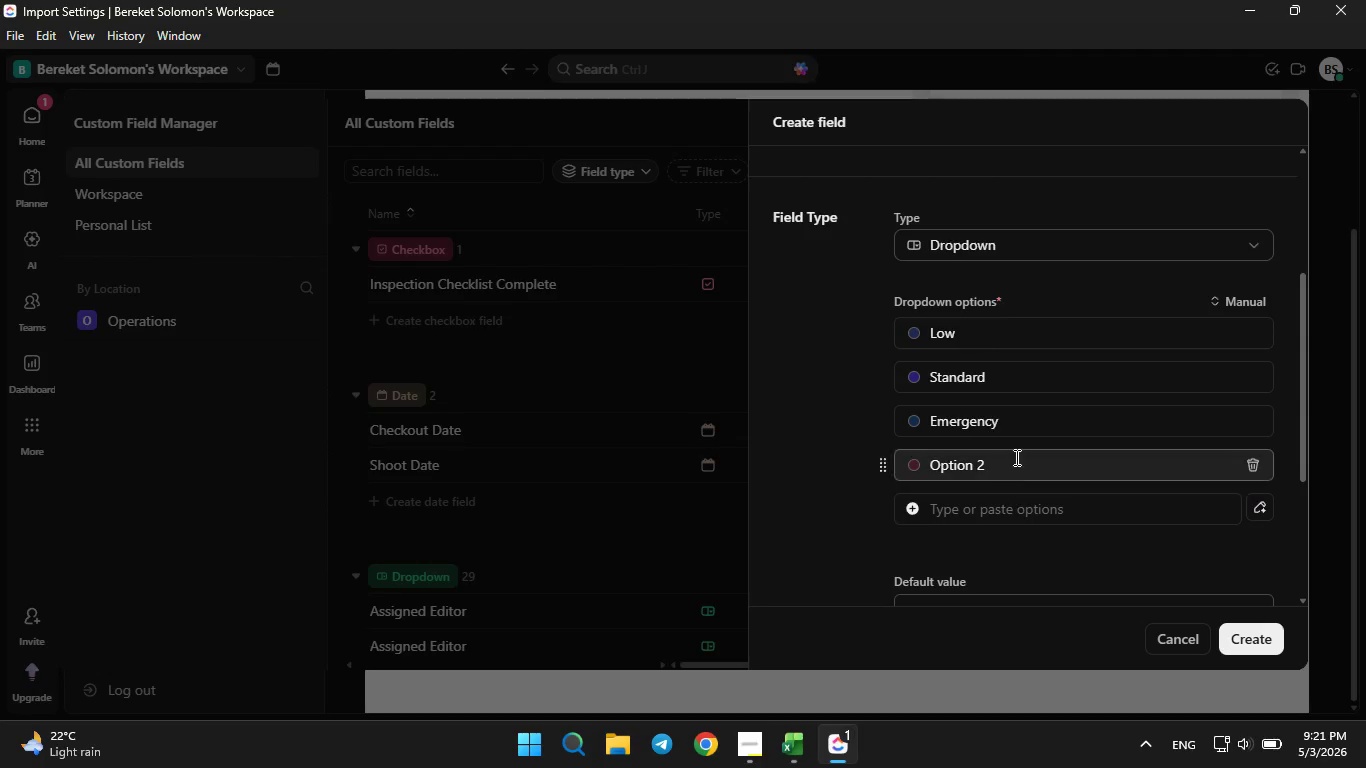 
mouse_move([932, 368])
 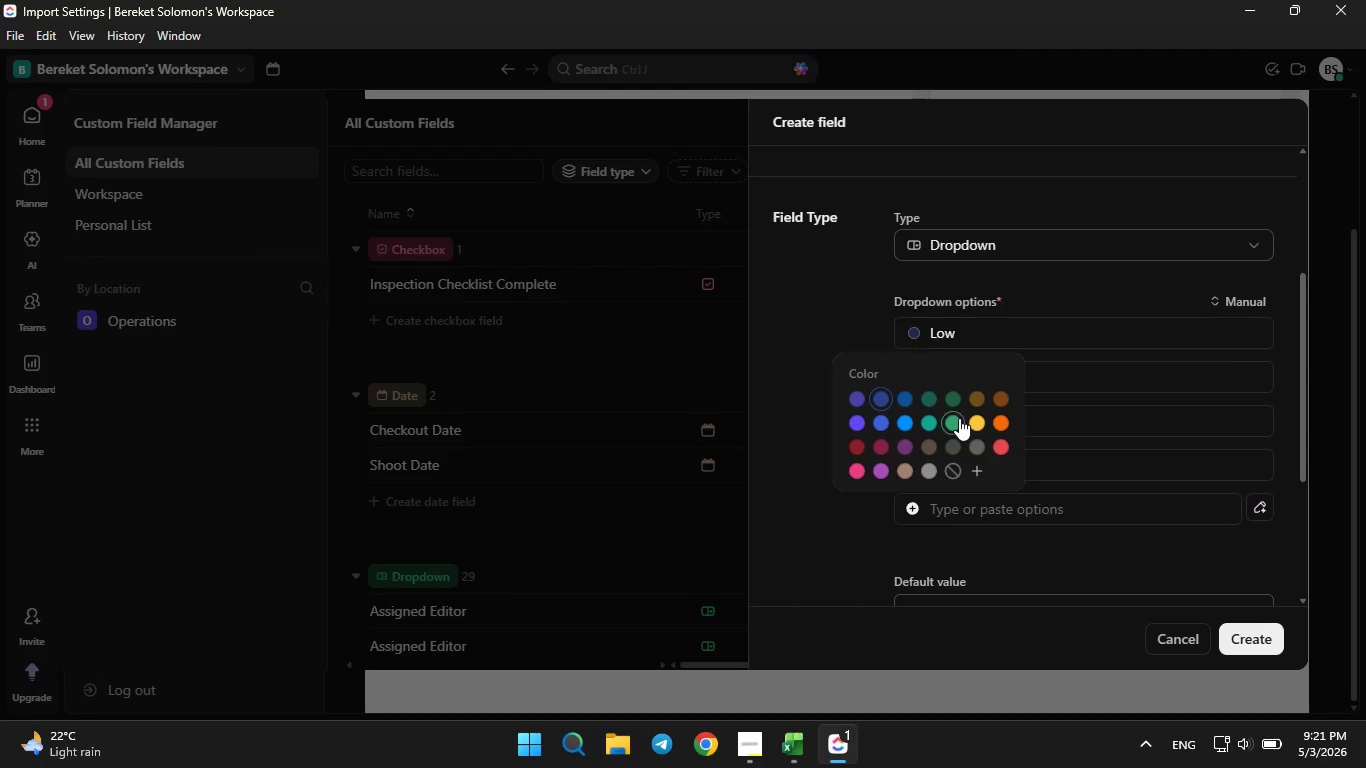 
left_click([959, 418])
 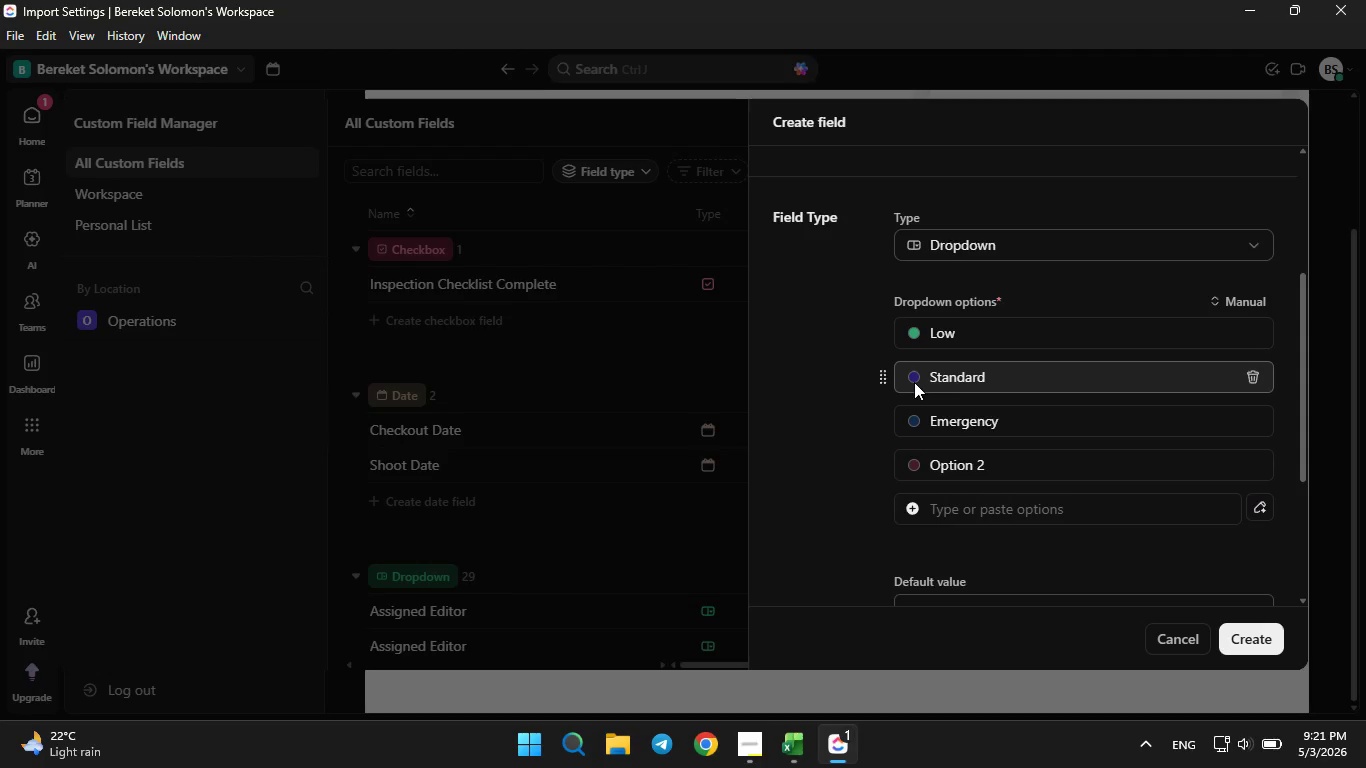 
left_click([914, 381])
 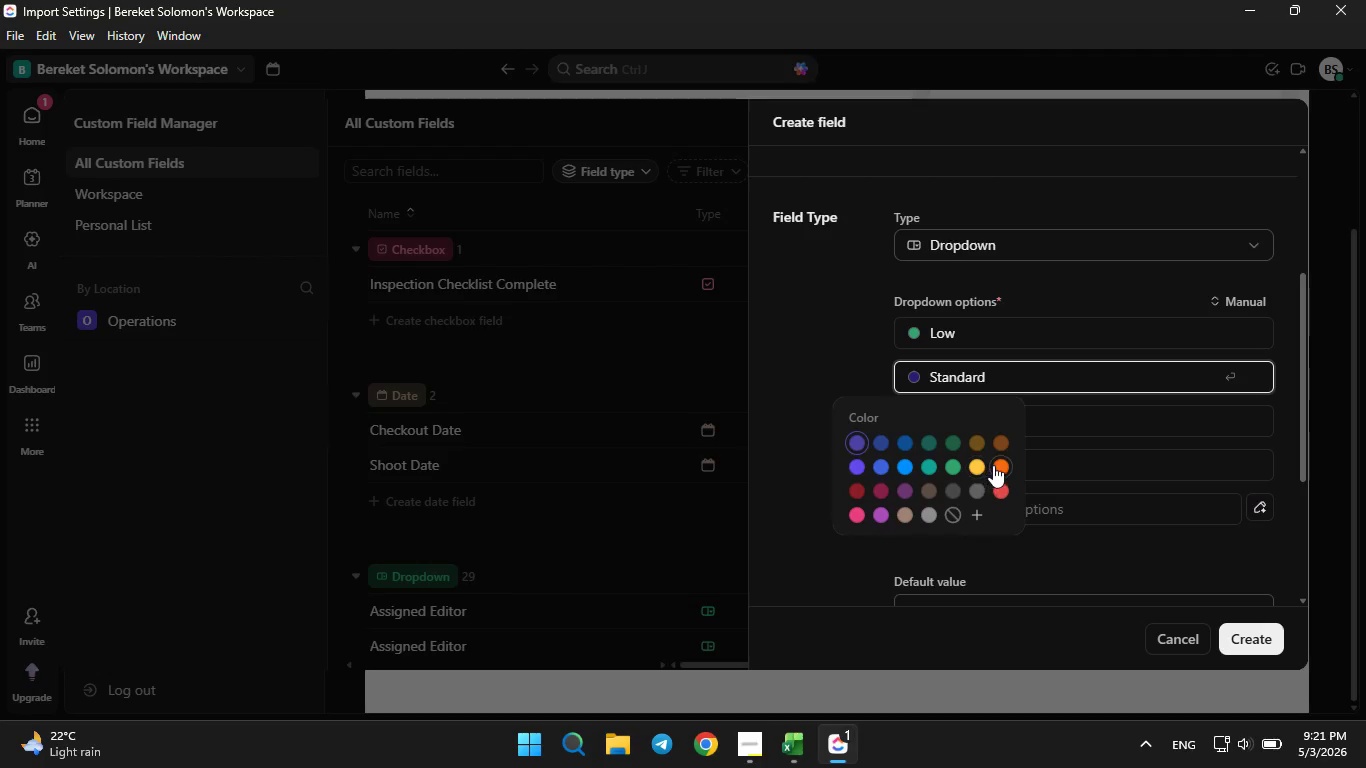 
left_click([996, 464])
 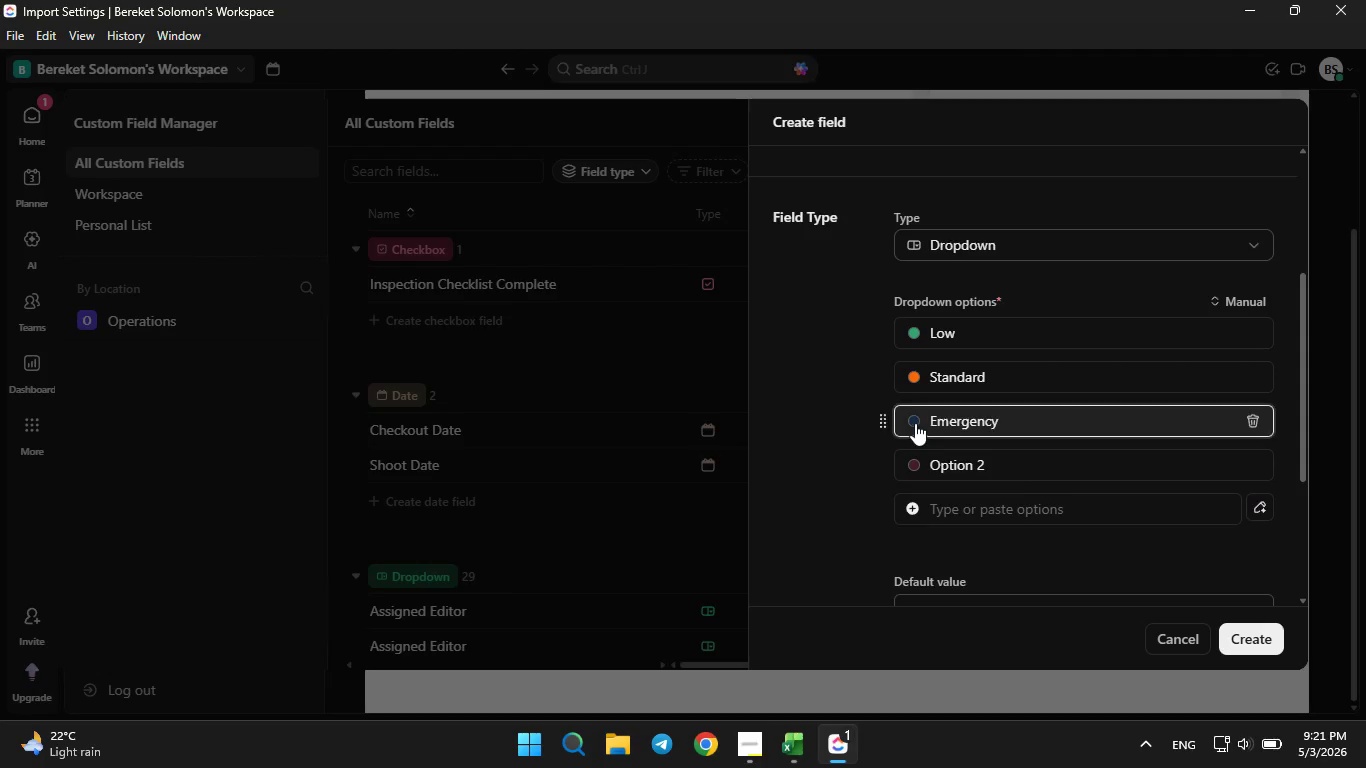 
left_click([915, 423])
 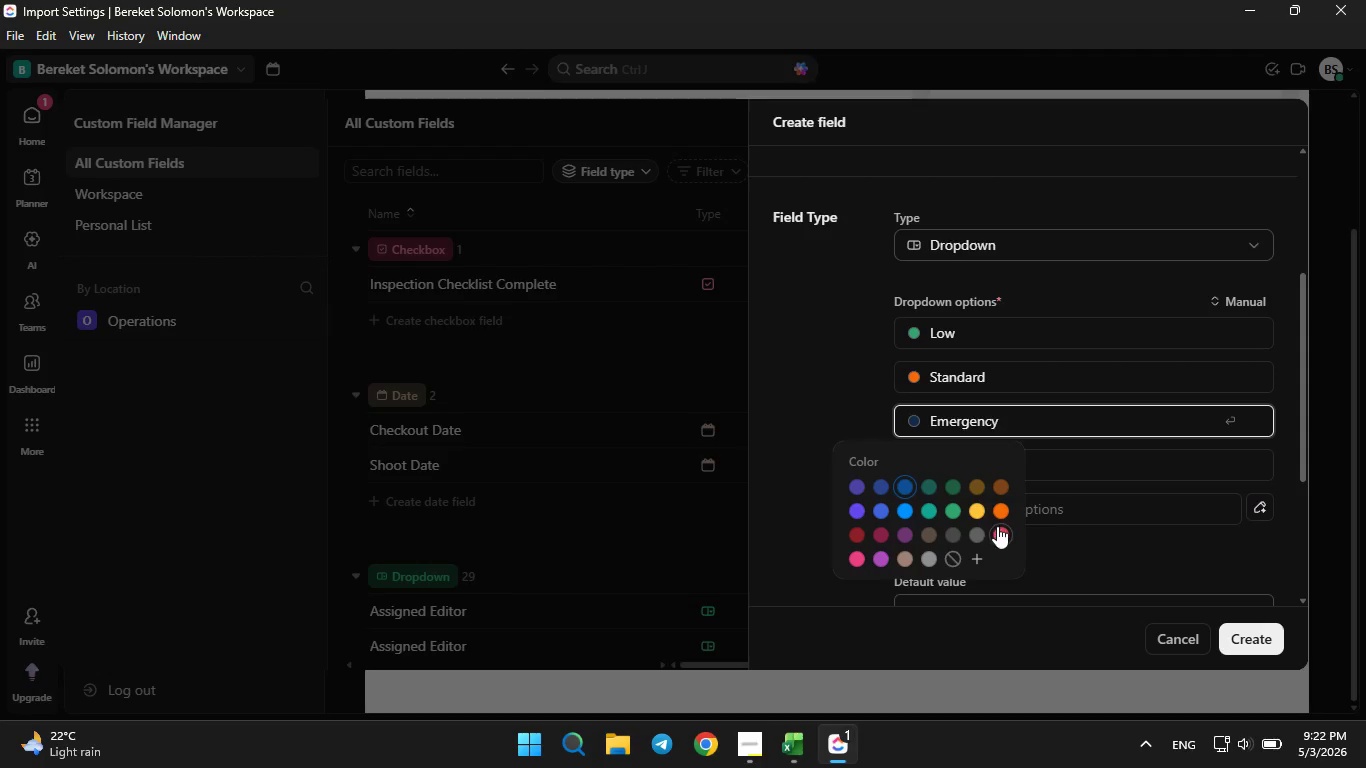 
left_click([997, 526])
 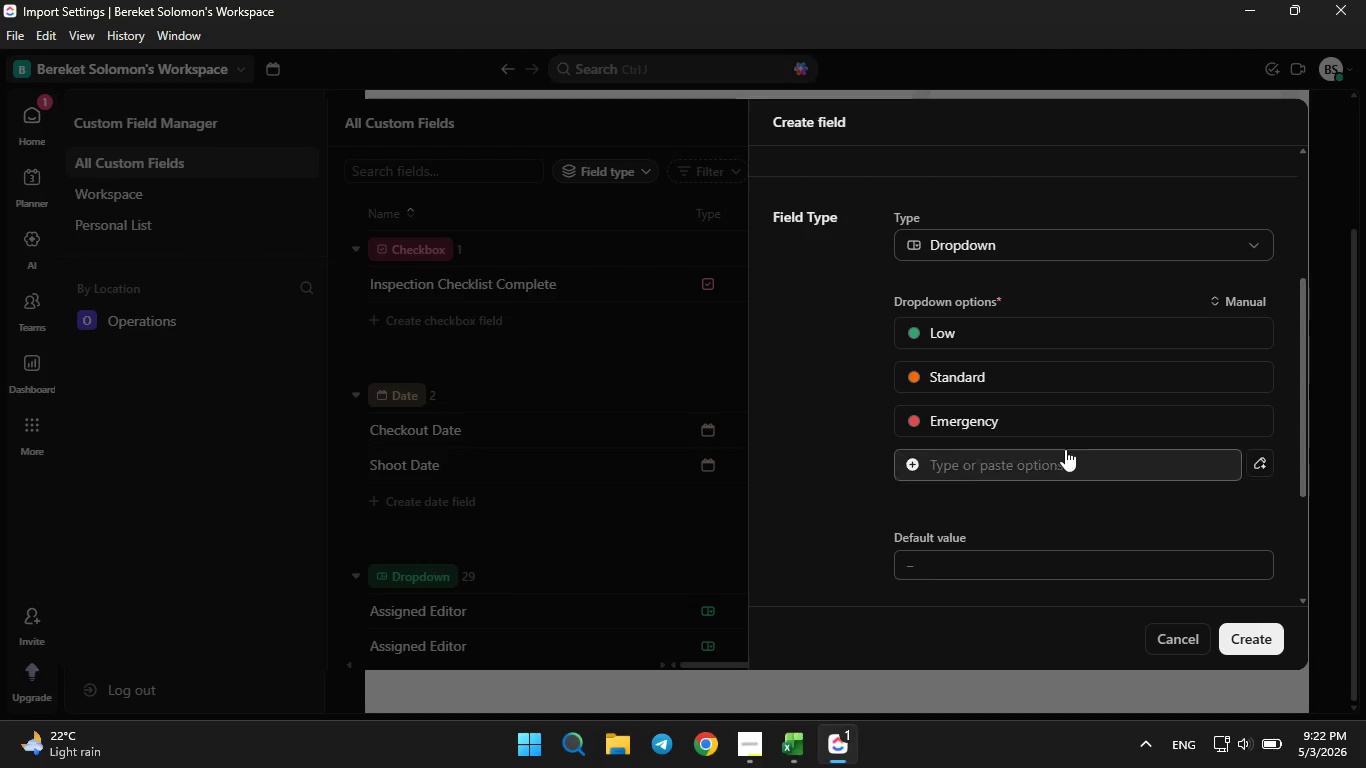 
scroll: coordinate [1018, 428], scroll_direction: up, amount: 3.0
 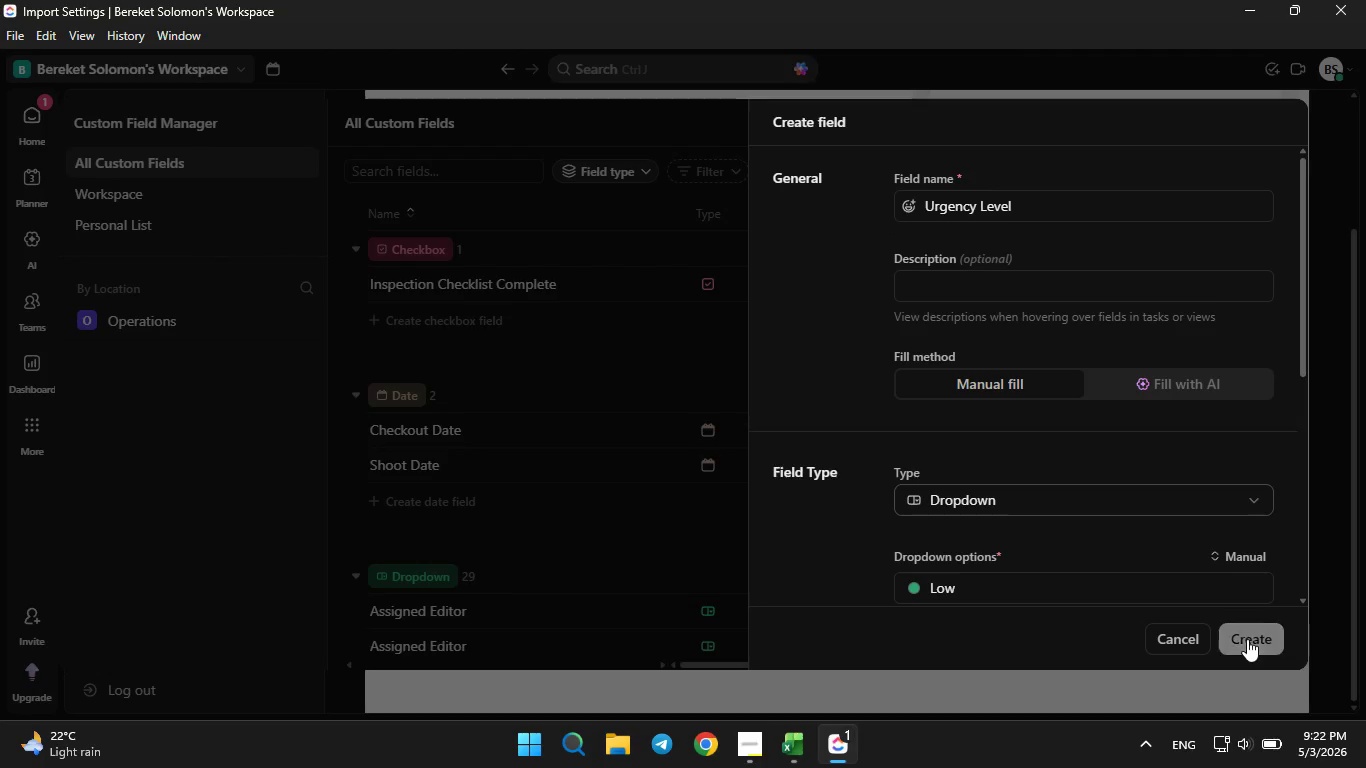 
double_click([1247, 639])
 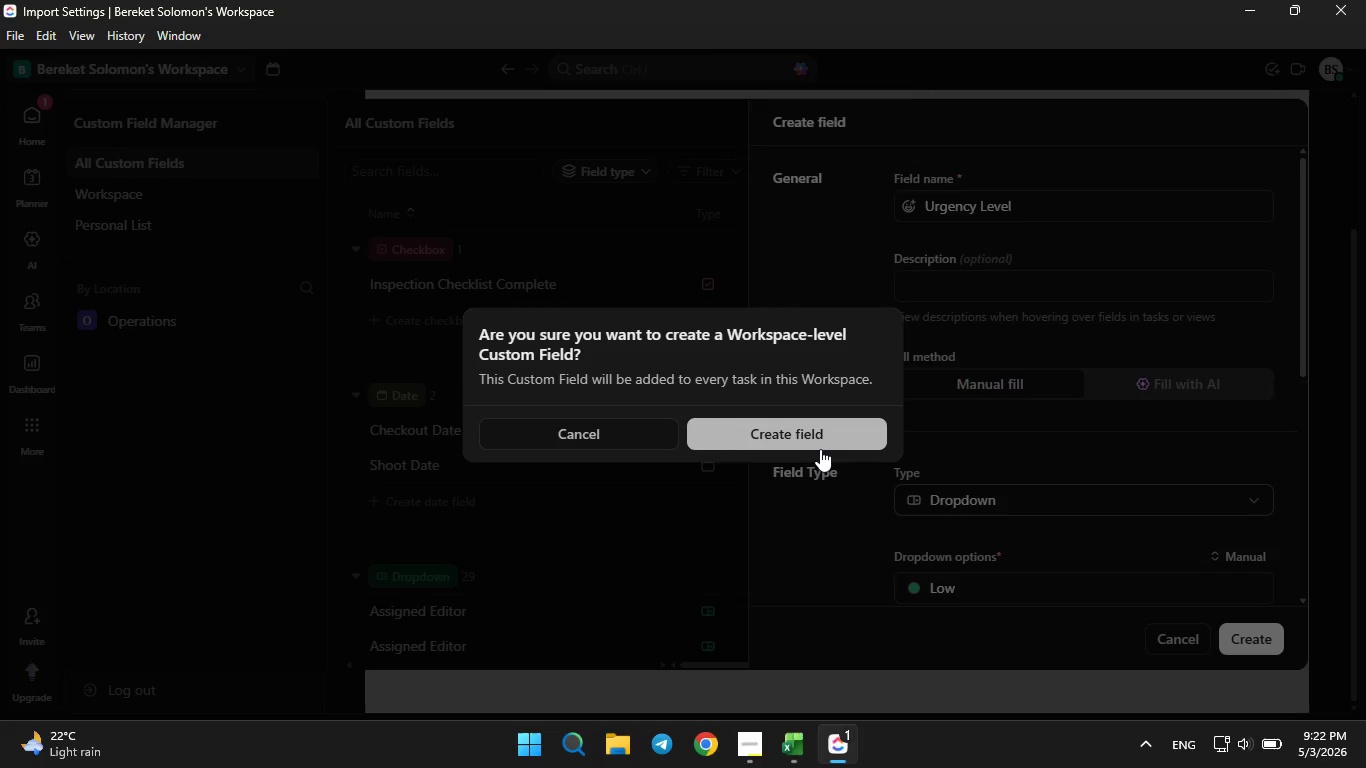 
left_click([817, 431])
 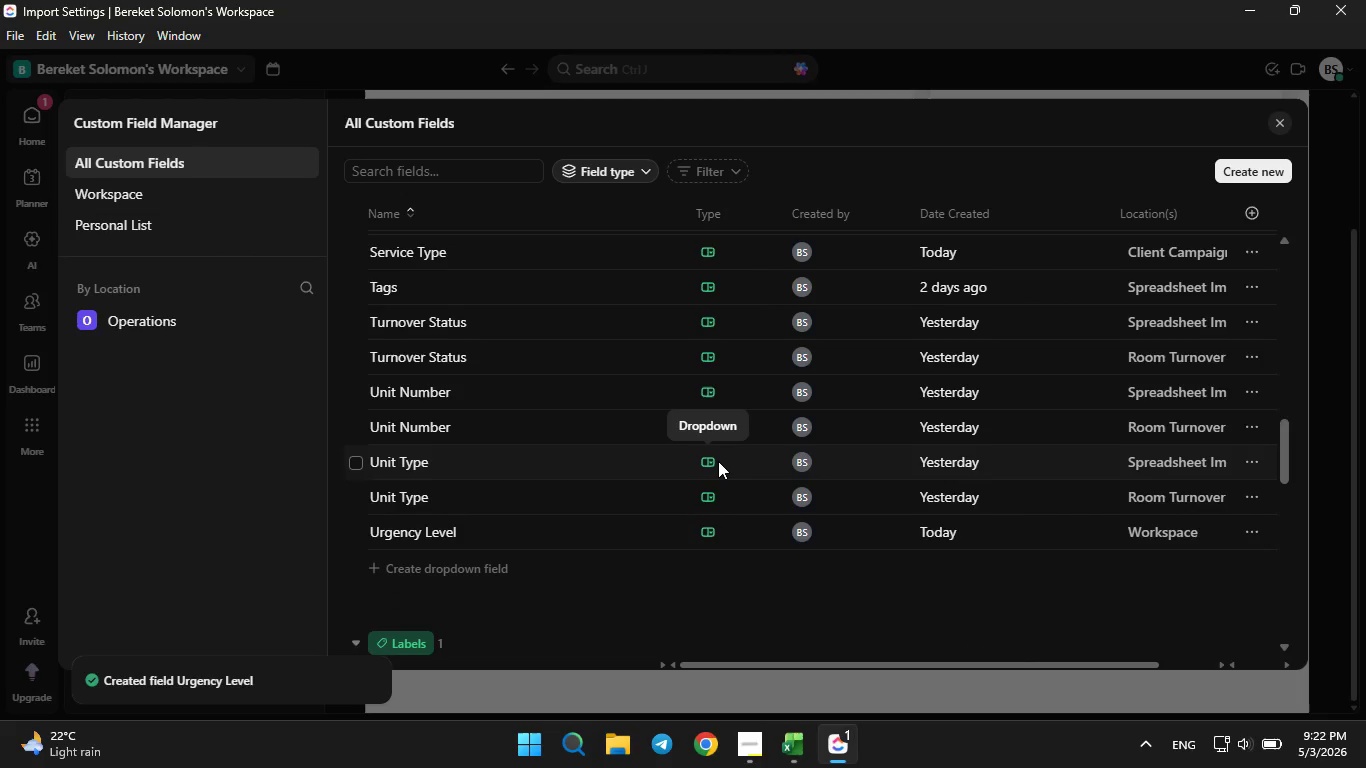 
mouse_move([630, 528])
 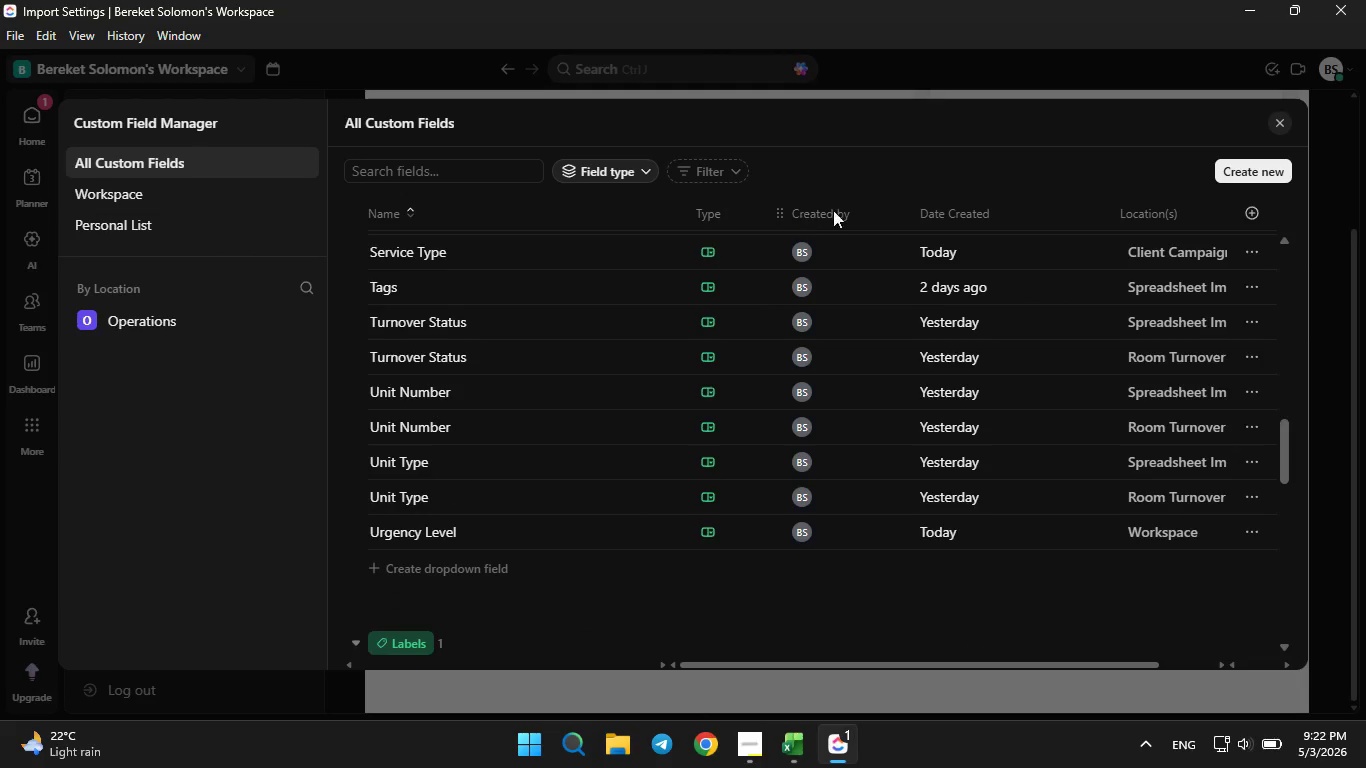 
left_click([163, 326])
 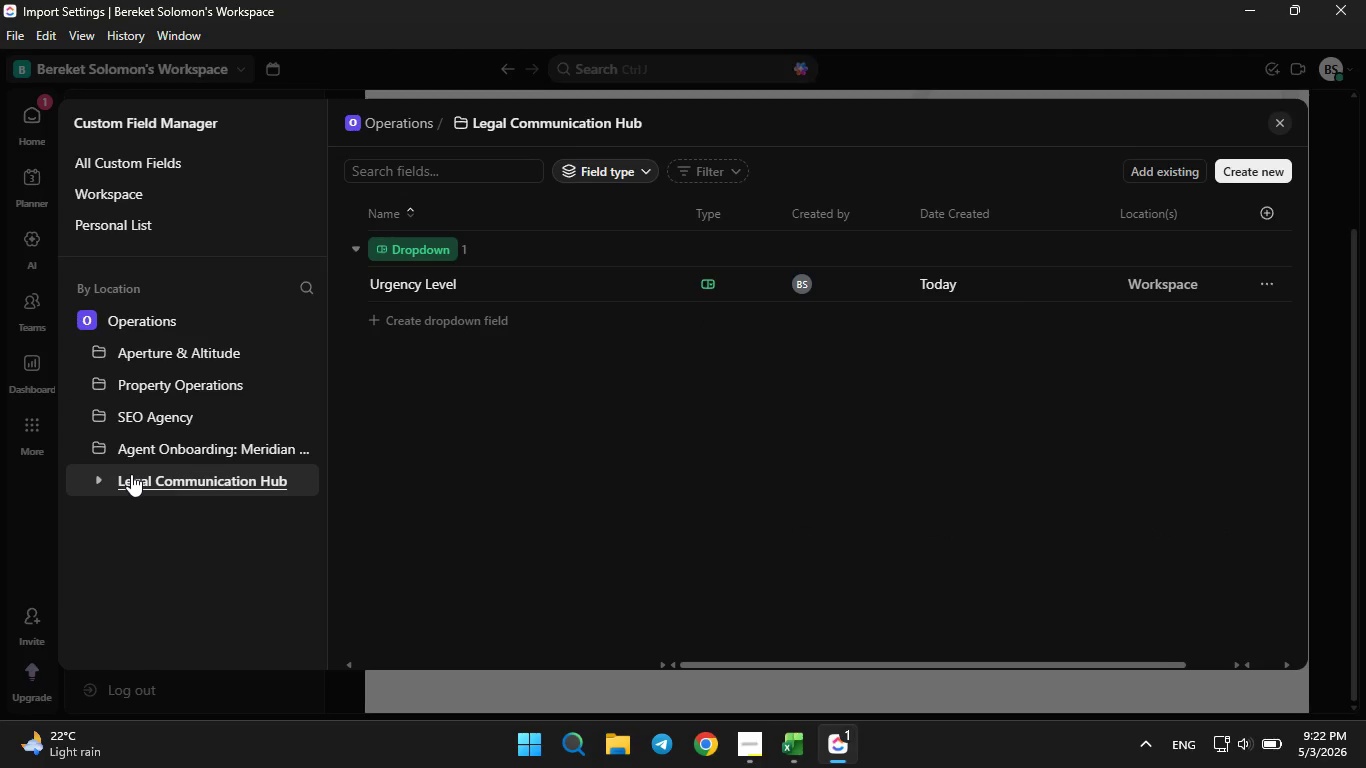 
wait(5.69)
 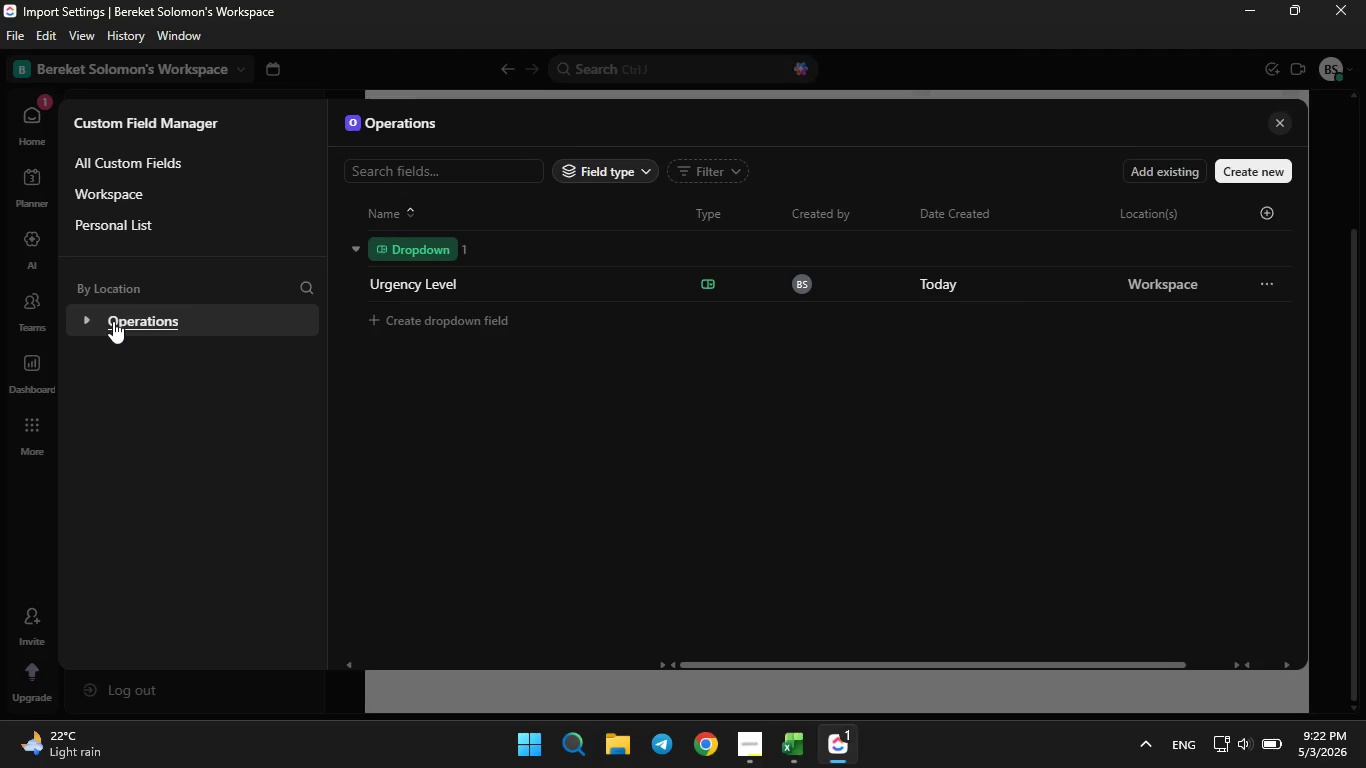 
left_click([89, 479])
 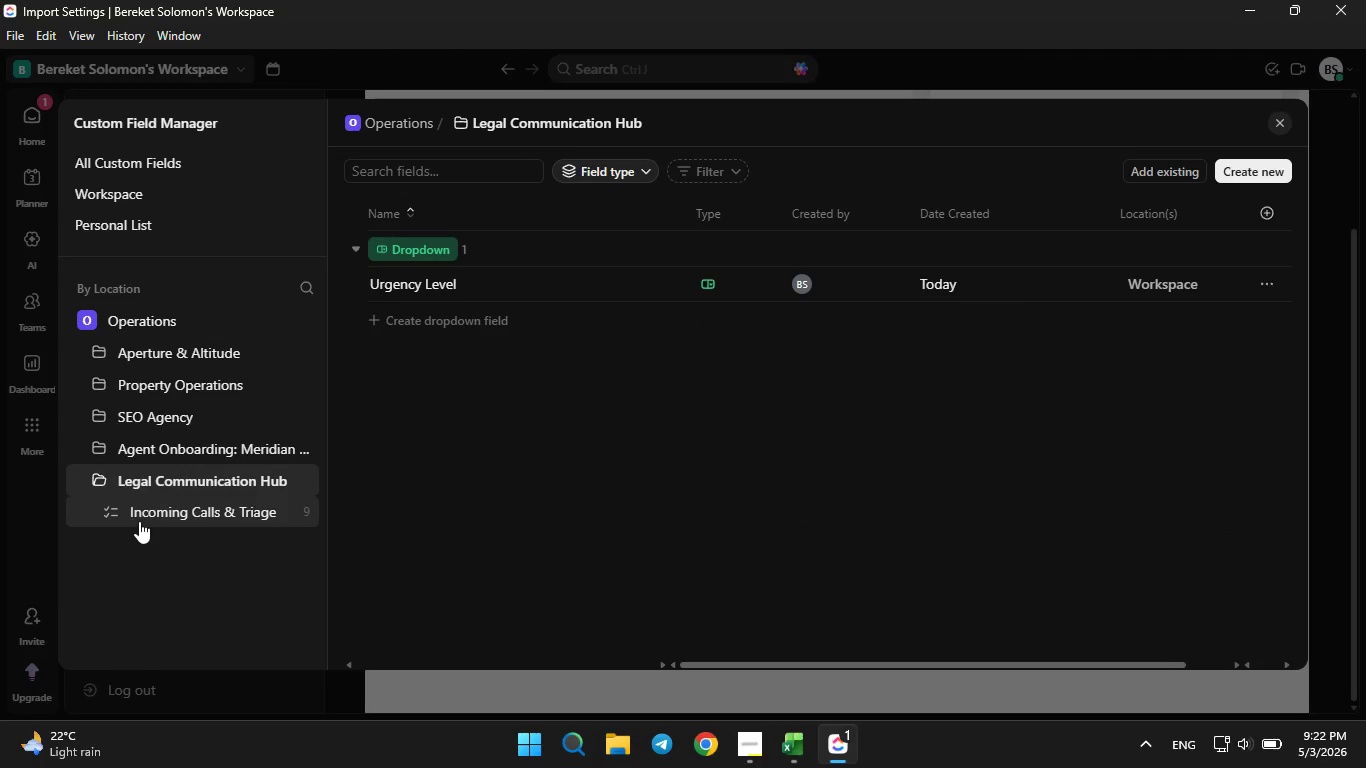 
left_click([139, 521])
 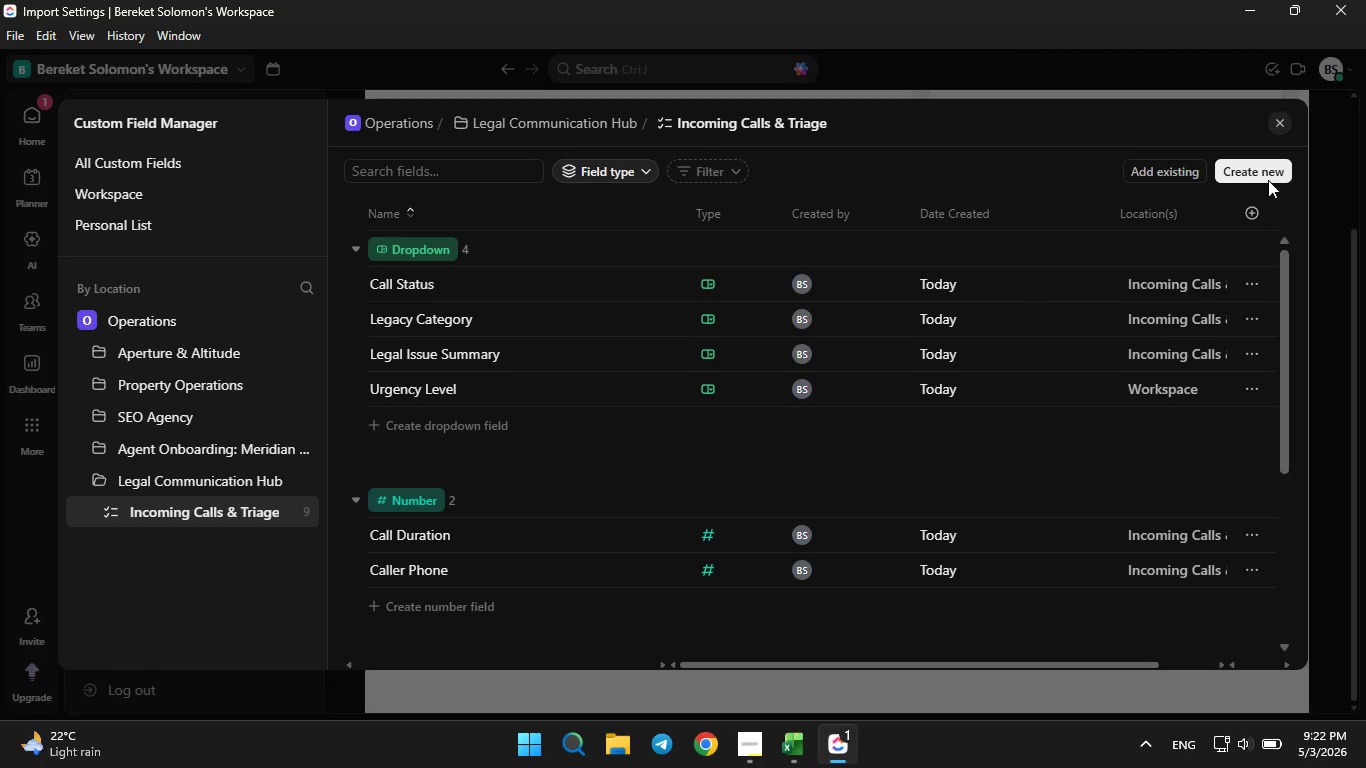 
left_click([1281, 126])
 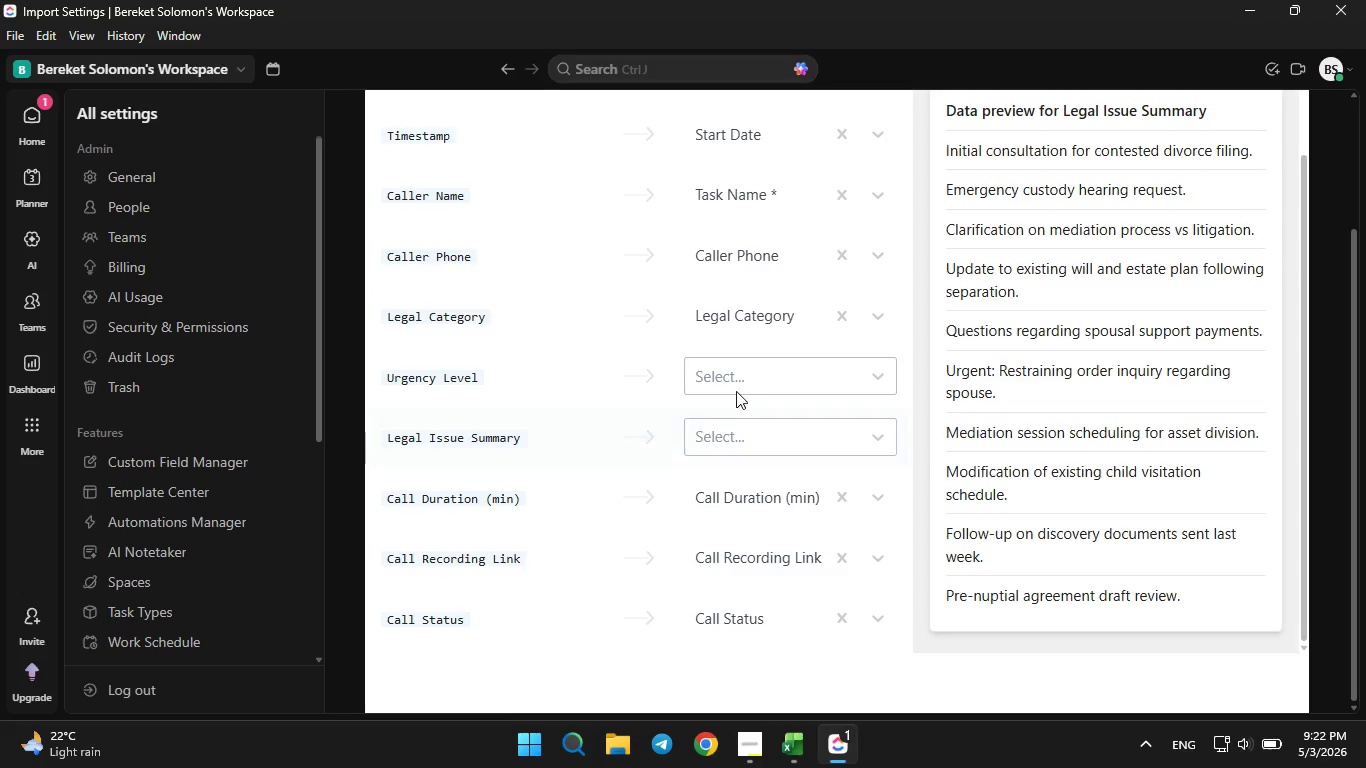 
left_click([749, 379])
 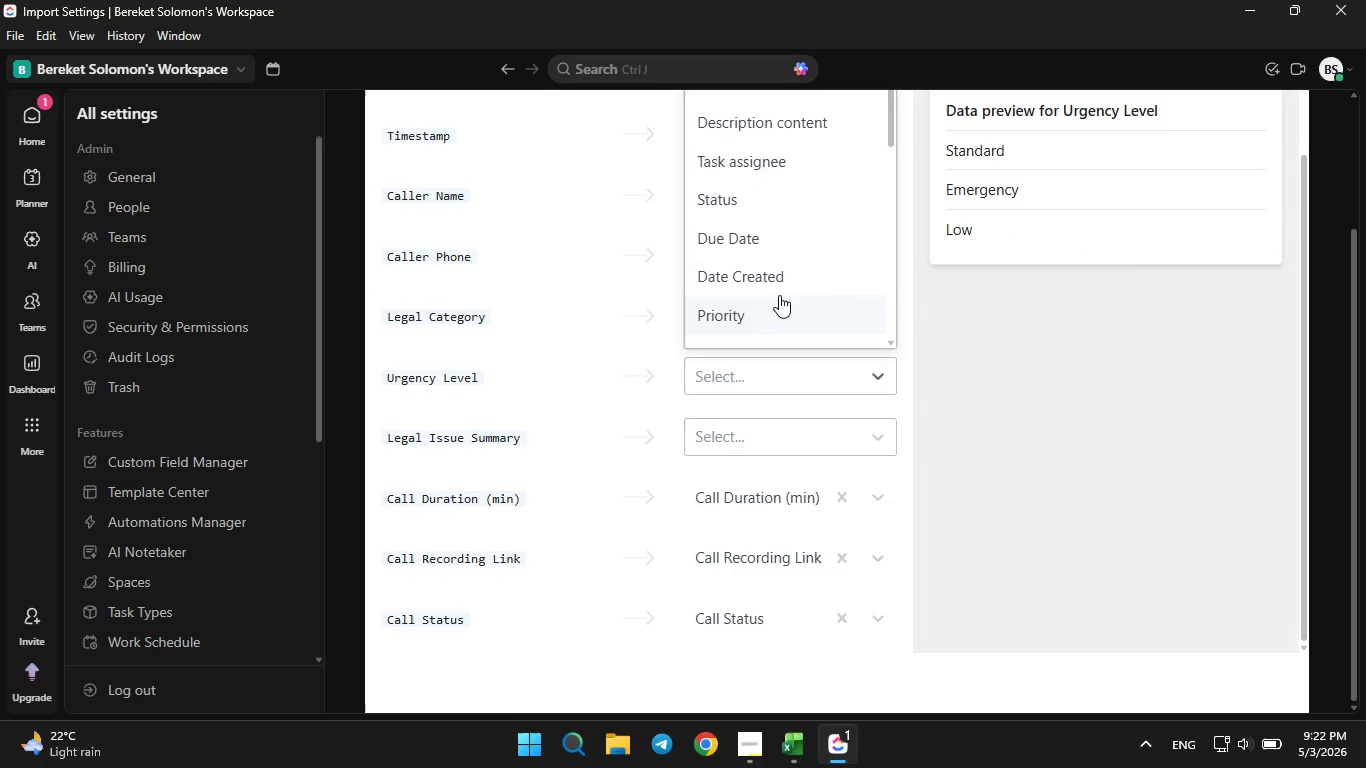 
scroll: coordinate [774, 303], scroll_direction: down, amount: 7.0
 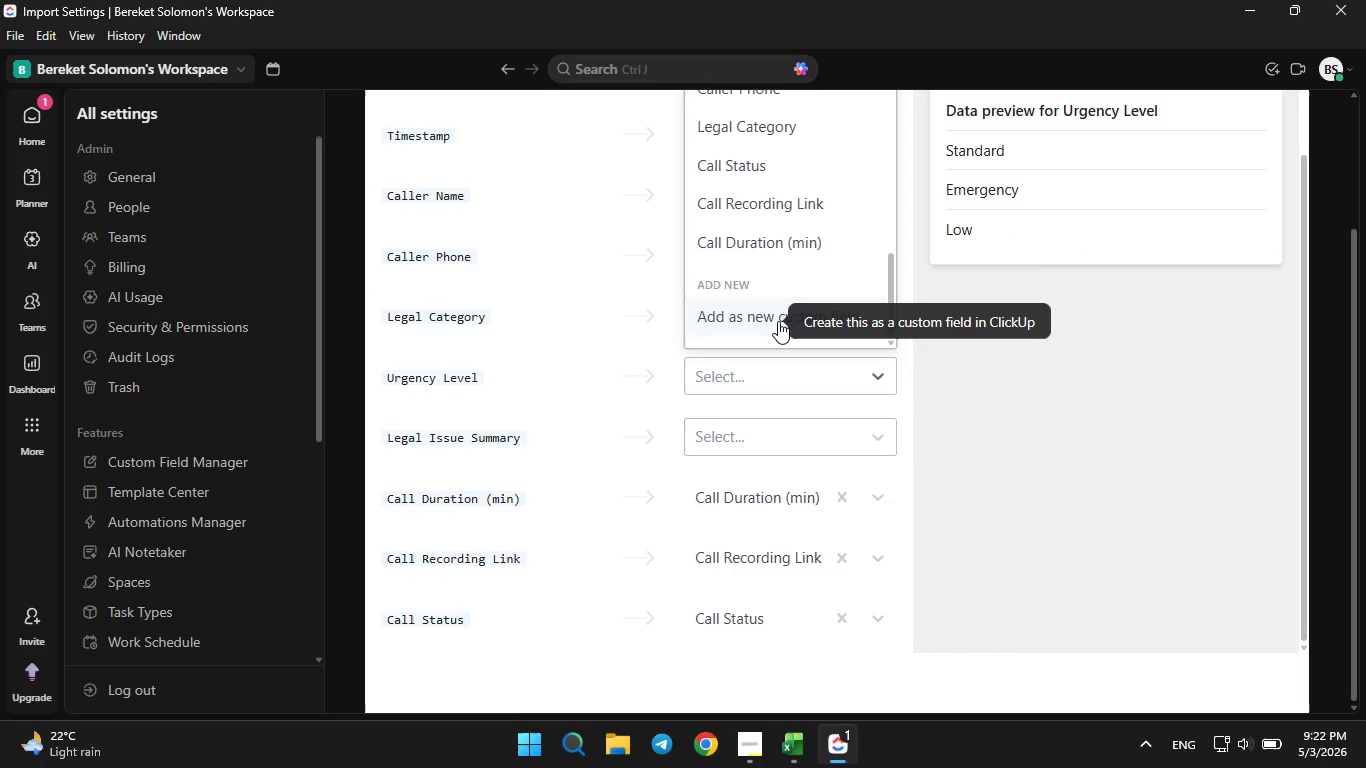 
left_click([778, 318])
 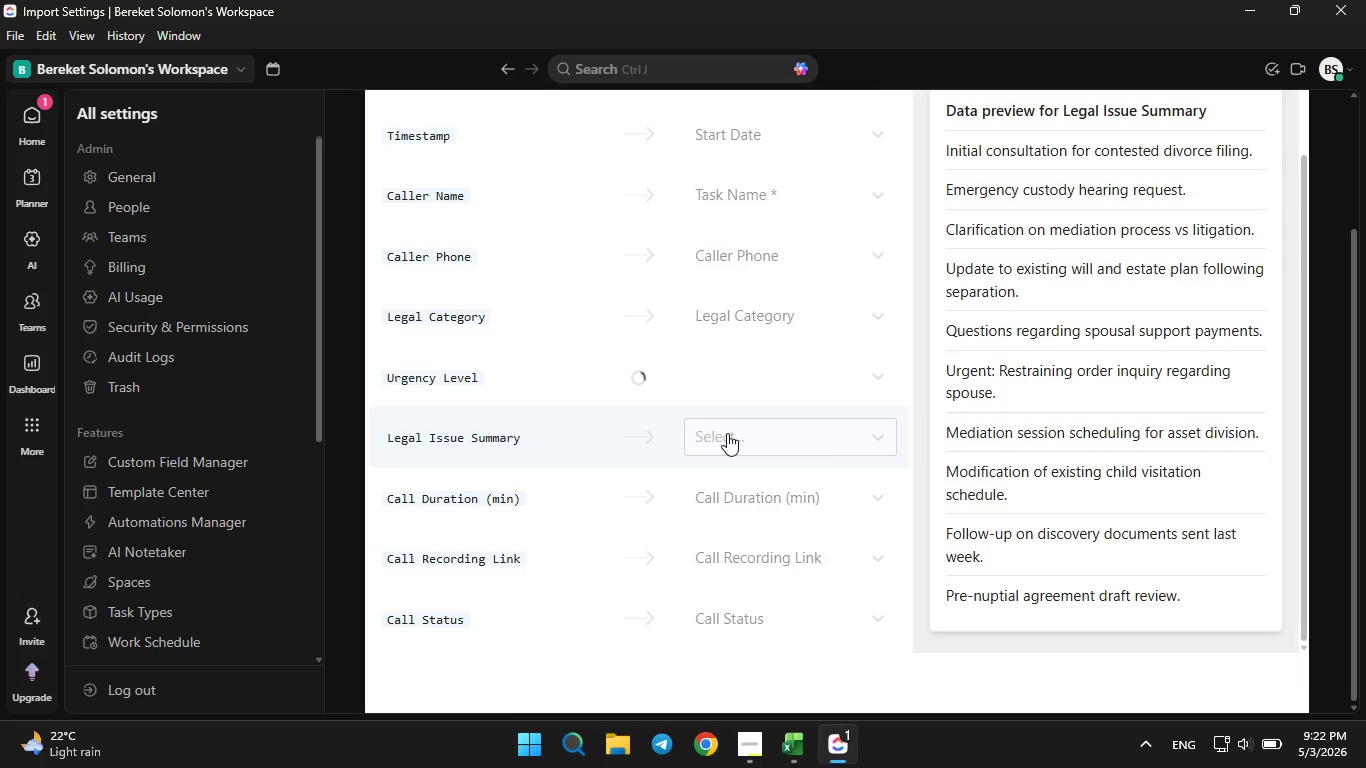 
left_click([727, 433])
 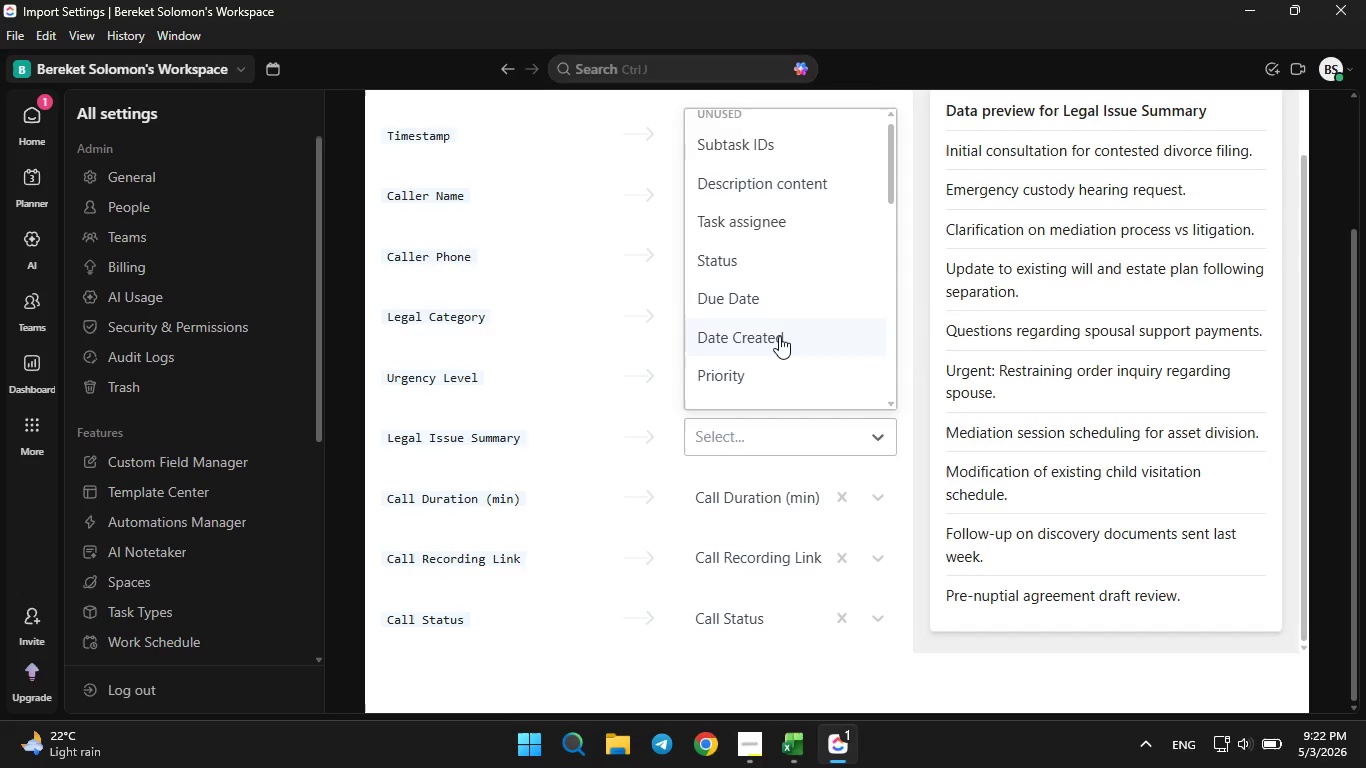 
scroll: coordinate [779, 339], scroll_direction: down, amount: 10.0
 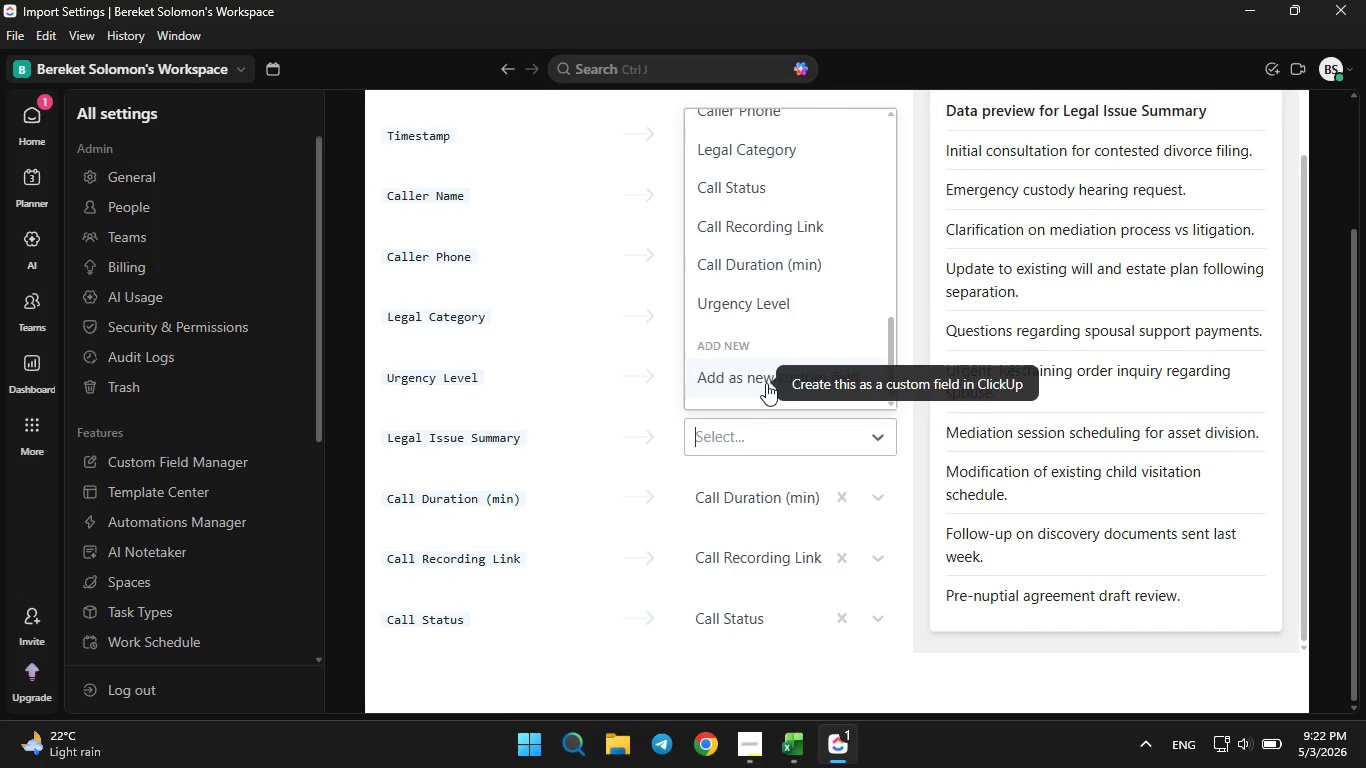 
left_click([766, 382])
 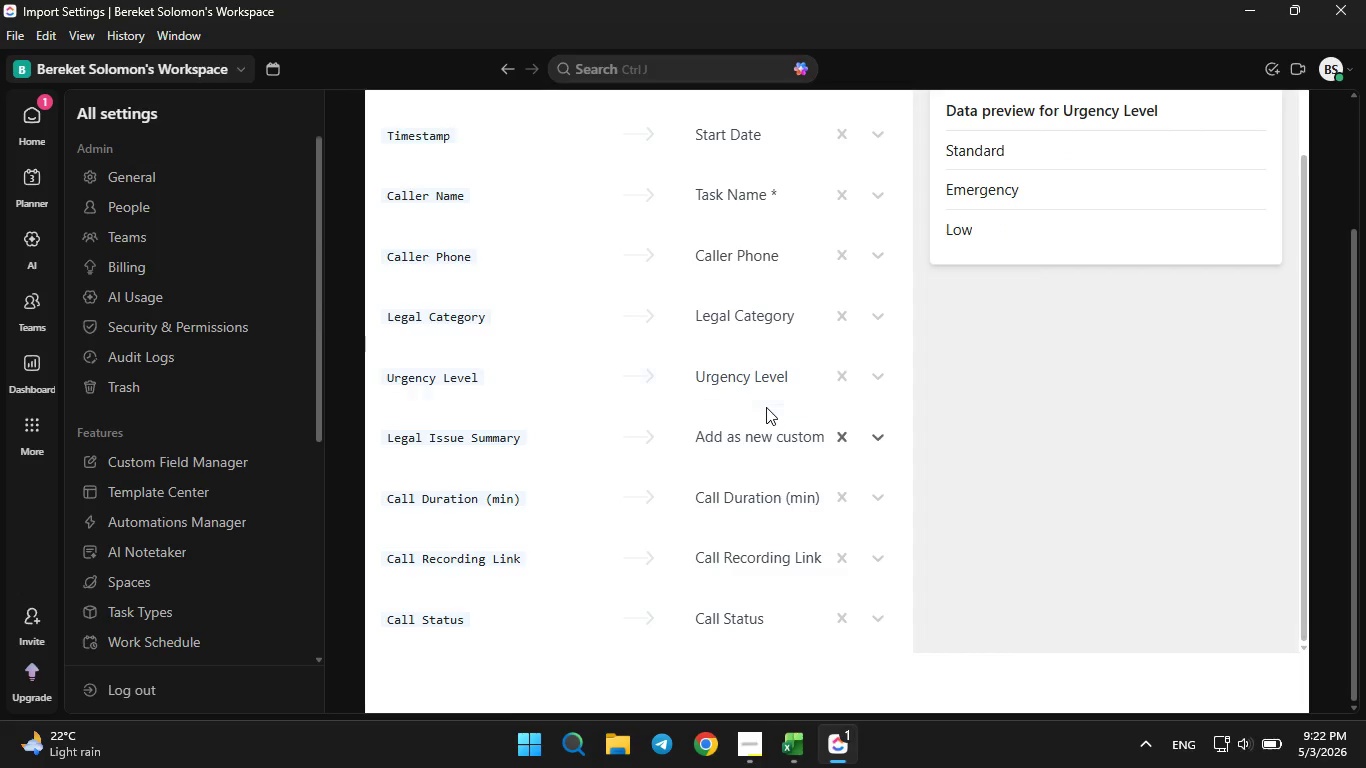 
mouse_move([755, 397])
 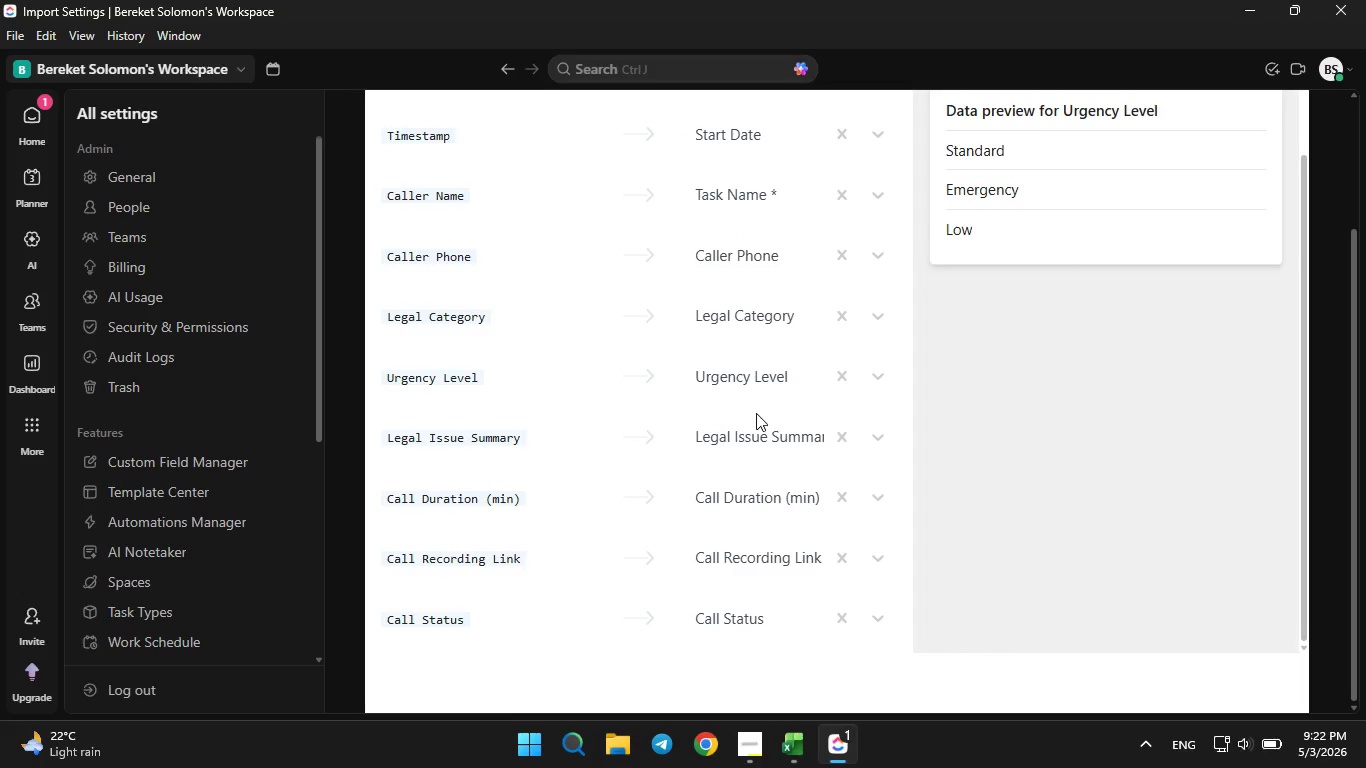 
scroll: coordinate [774, 373], scroll_direction: up, amount: 15.0
 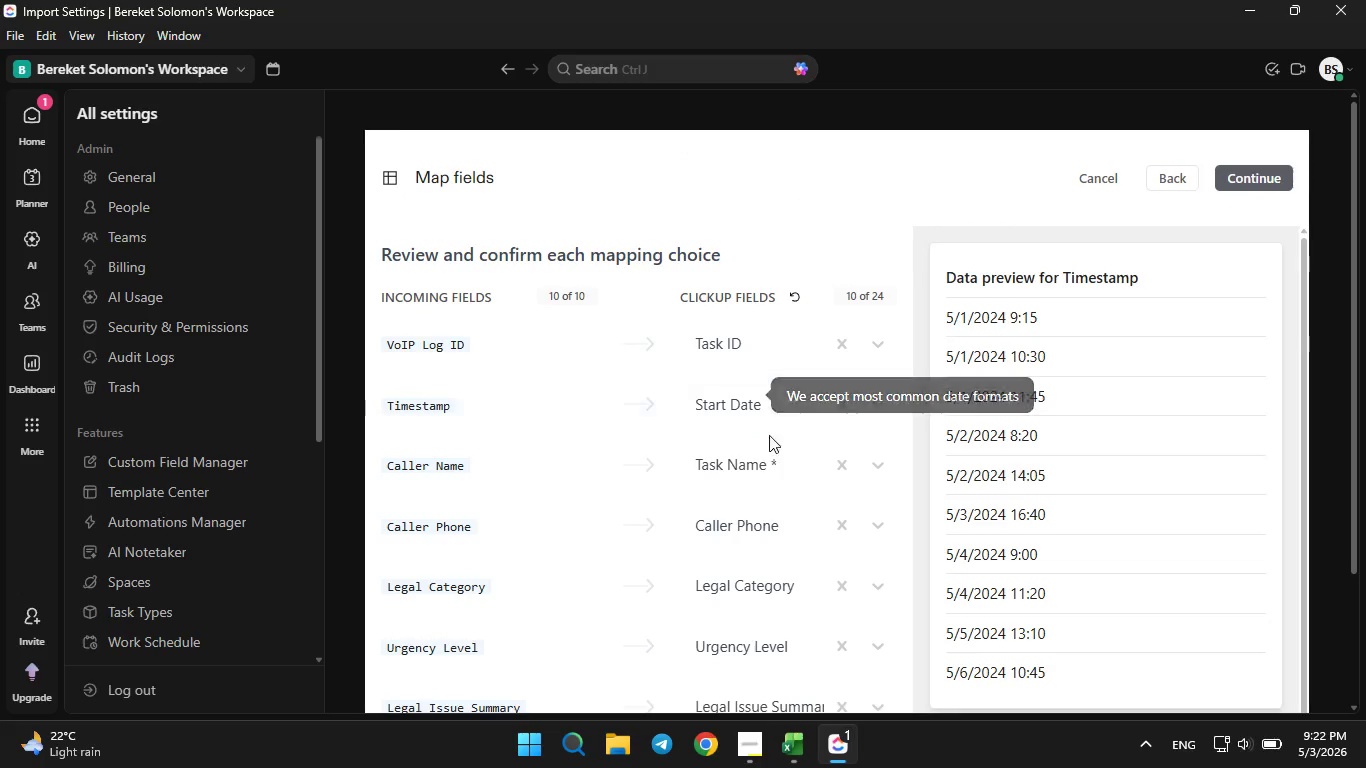 
scroll: coordinate [767, 431], scroll_direction: down, amount: 17.0
 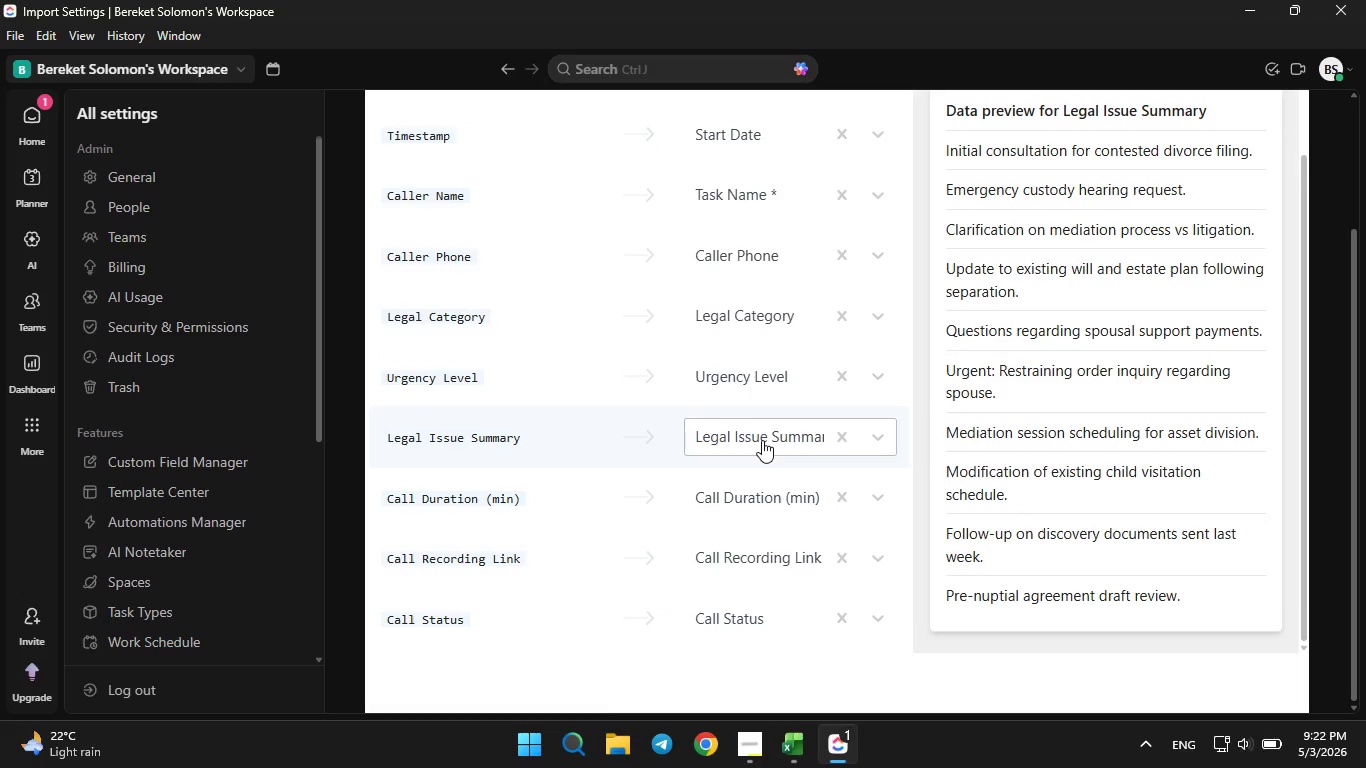 
scroll: coordinate [783, 411], scroll_direction: up, amount: 24.0
 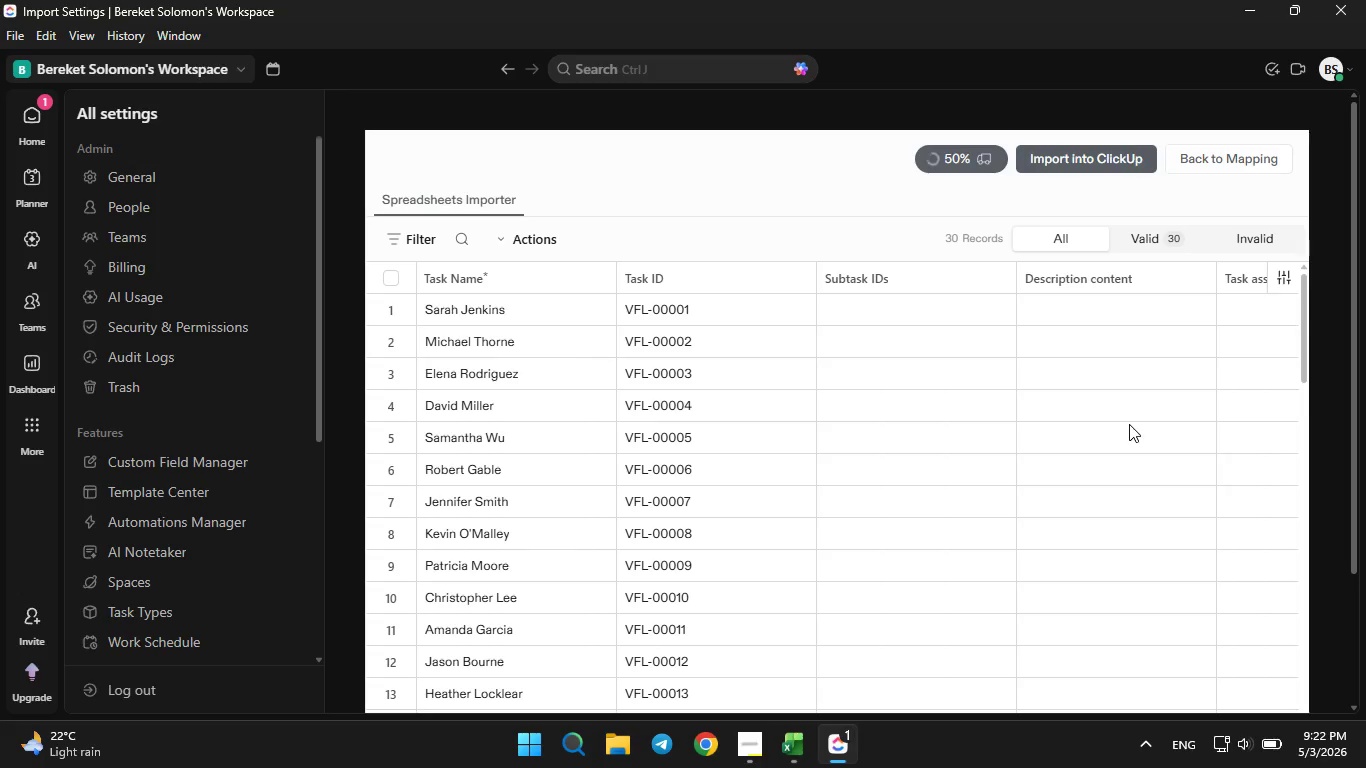 
wait(16.57)
 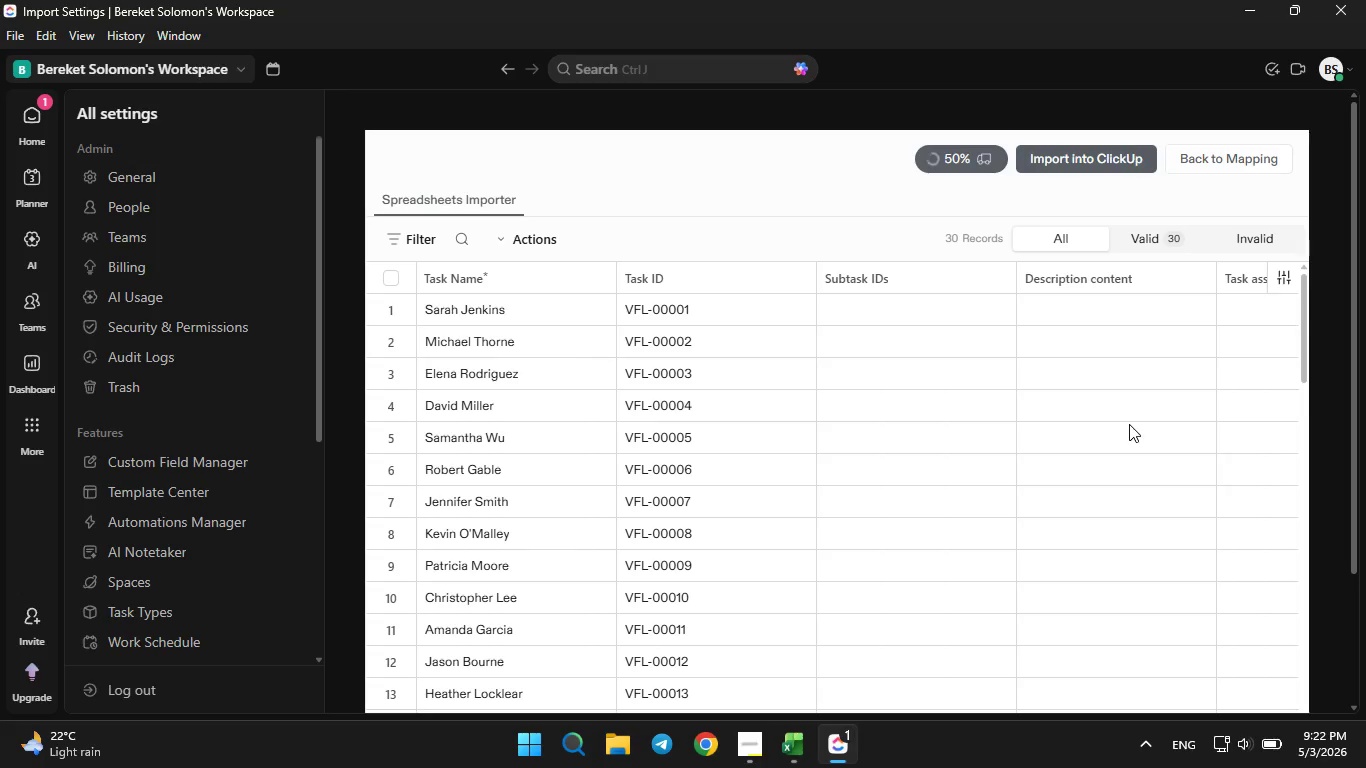 
left_click([543, 302])
 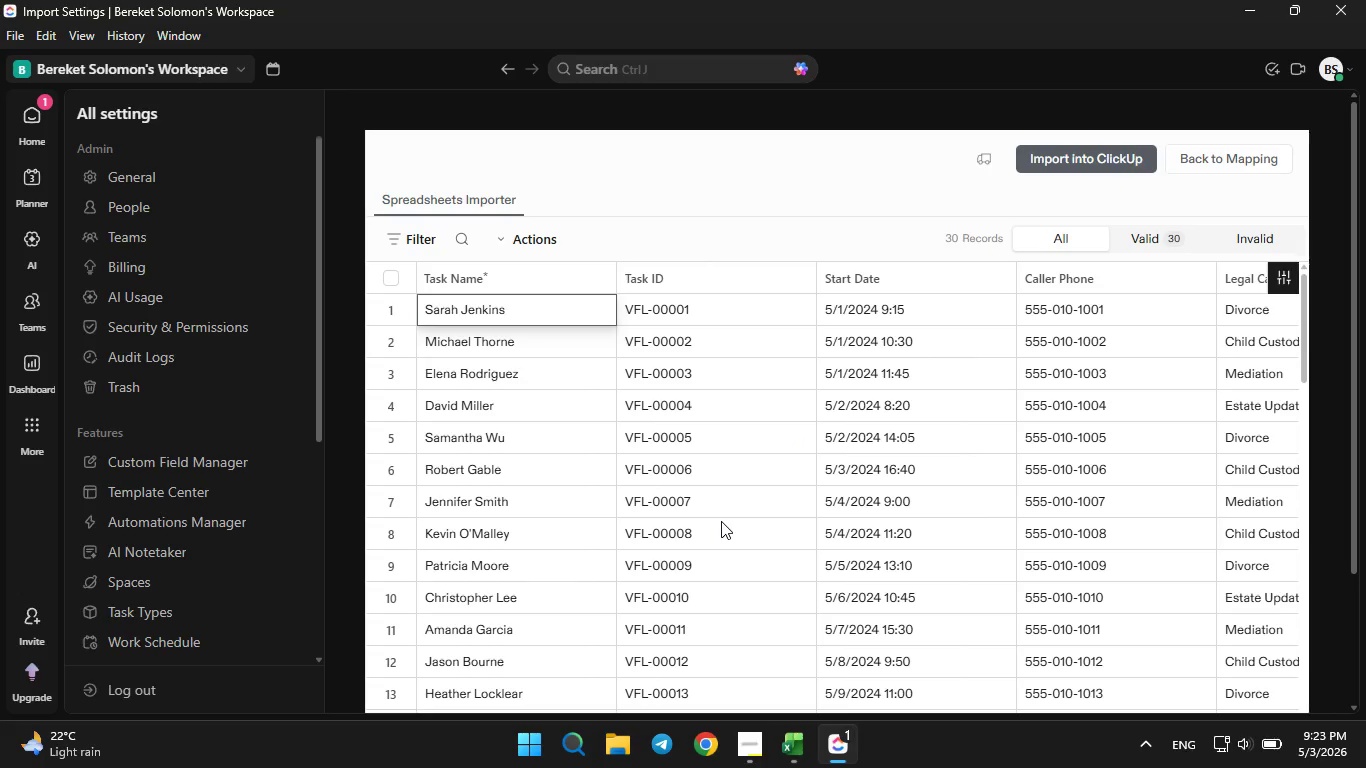 
key(ArrowRight)
 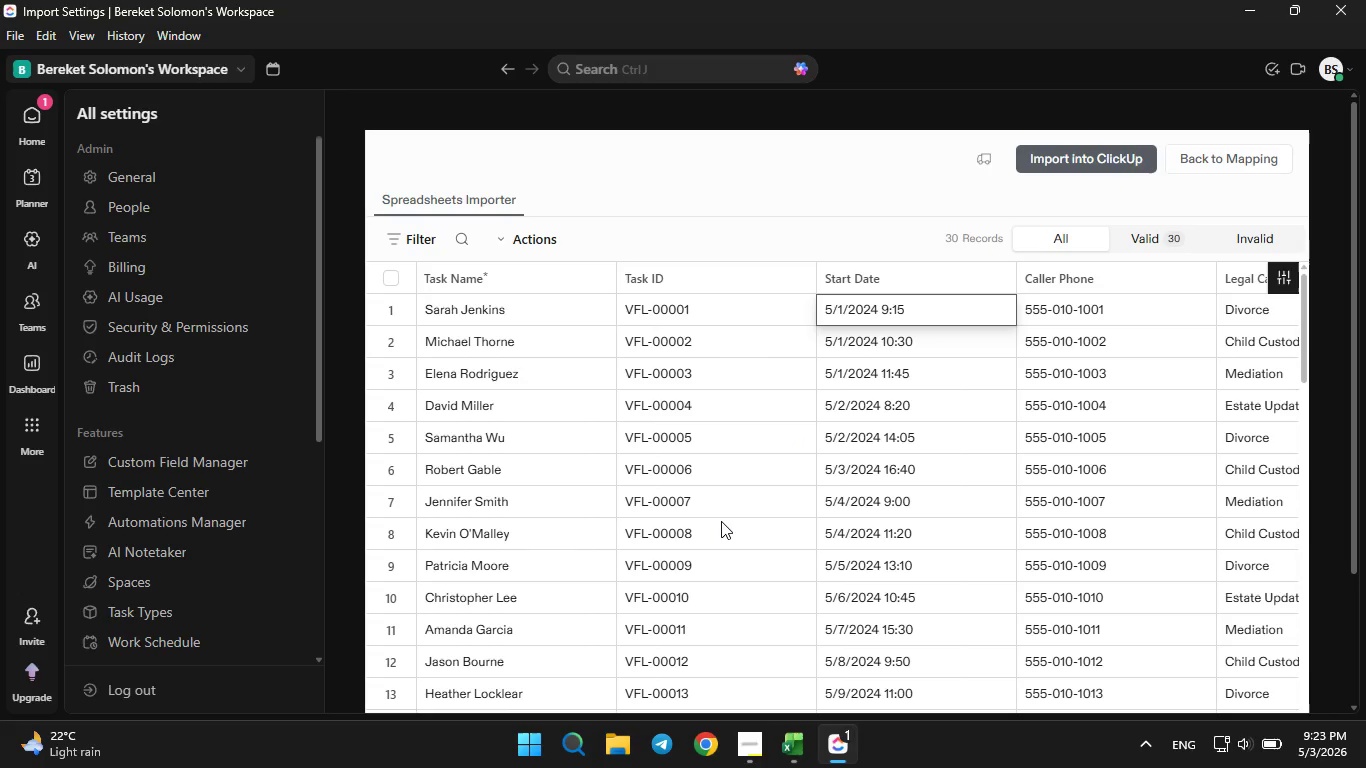 
key(ArrowRight)
 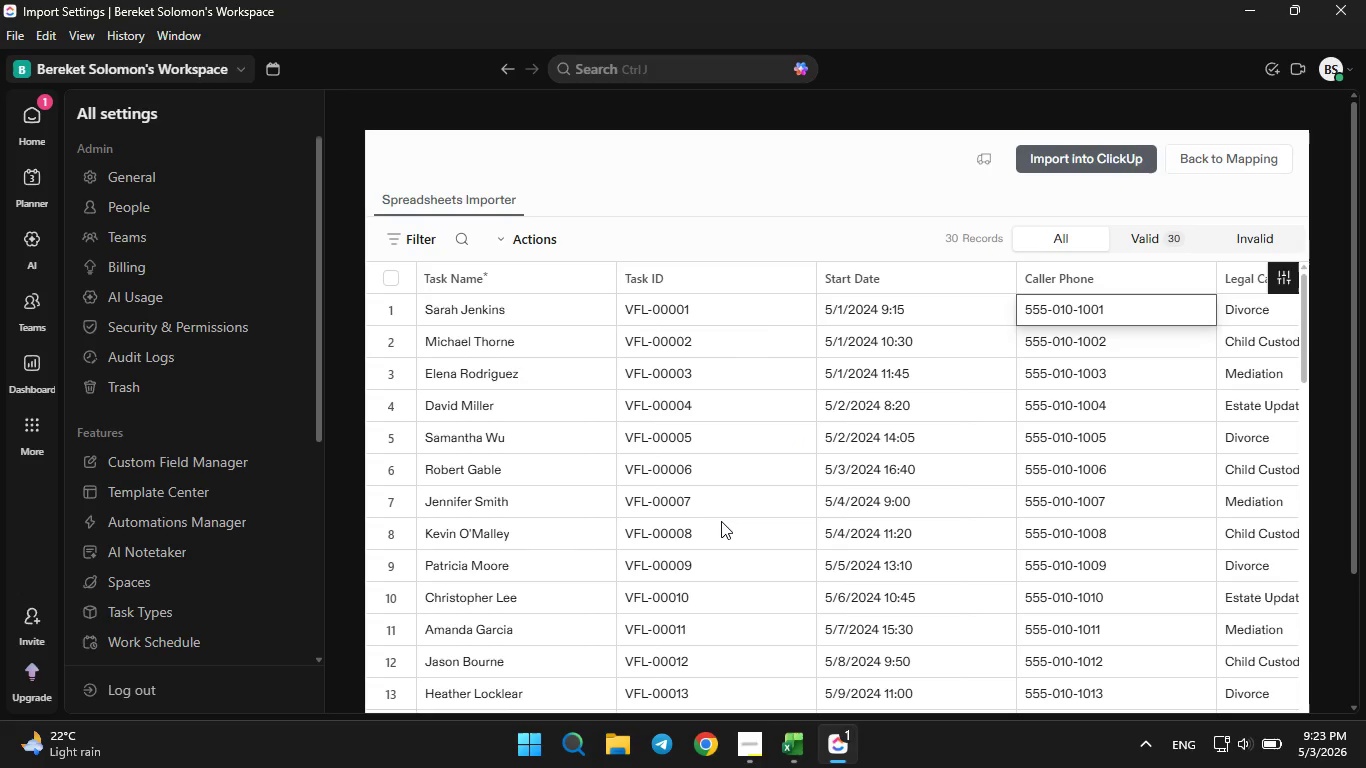 
key(ArrowRight)
 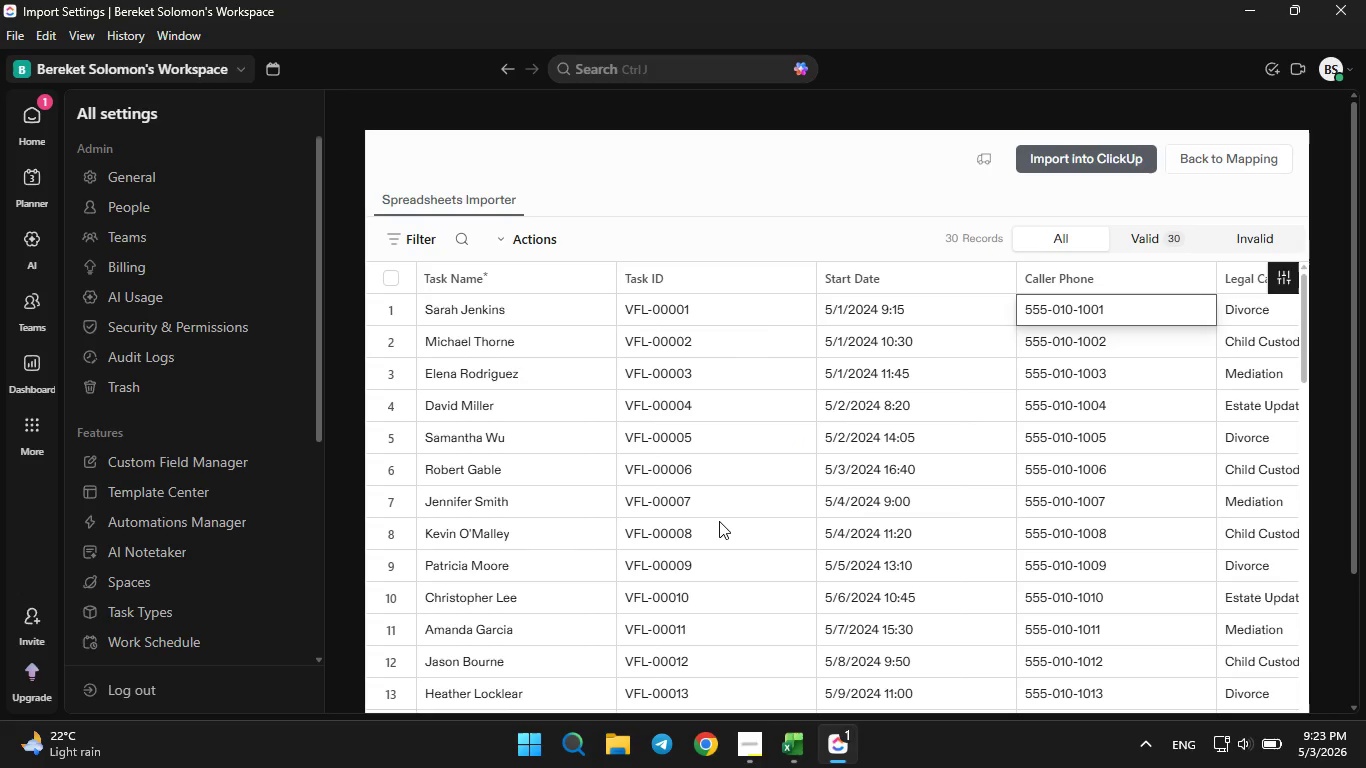 
key(ArrowRight)
 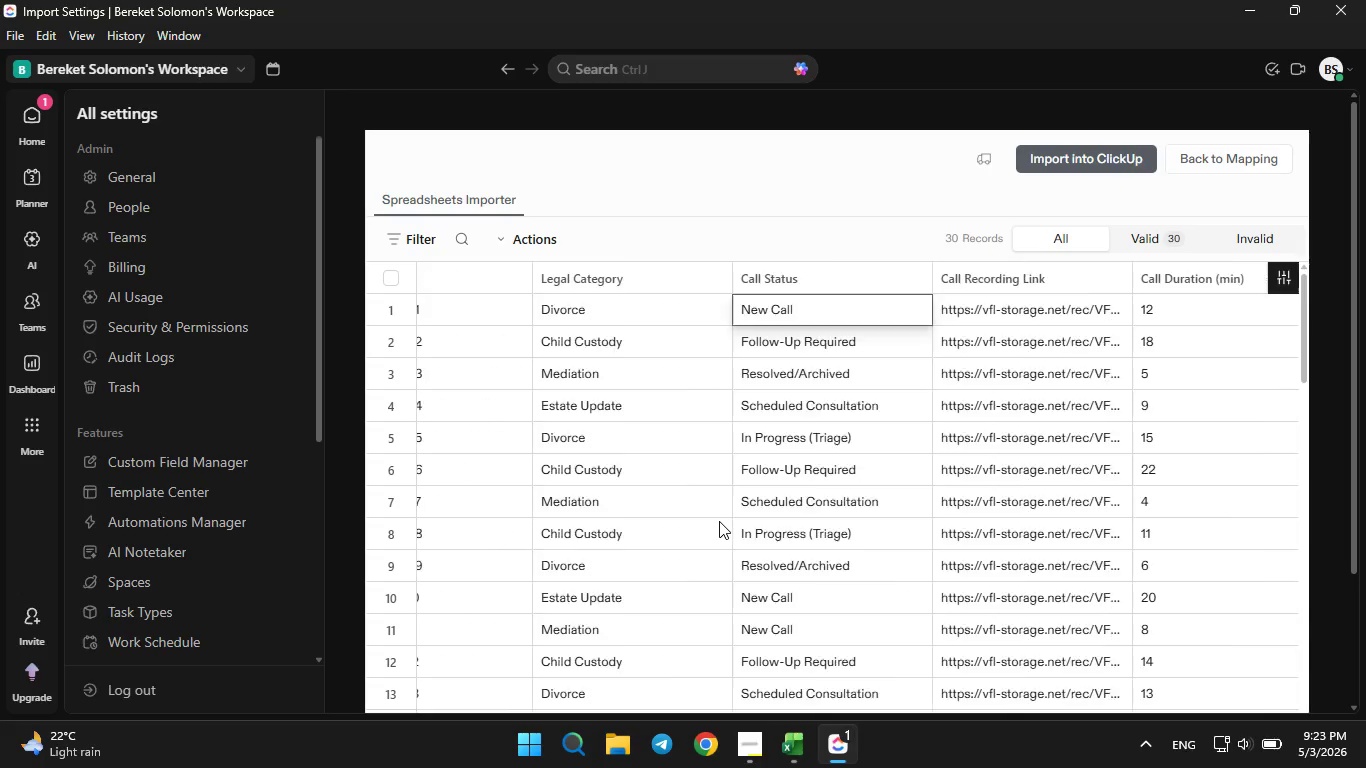 
key(ArrowRight)
 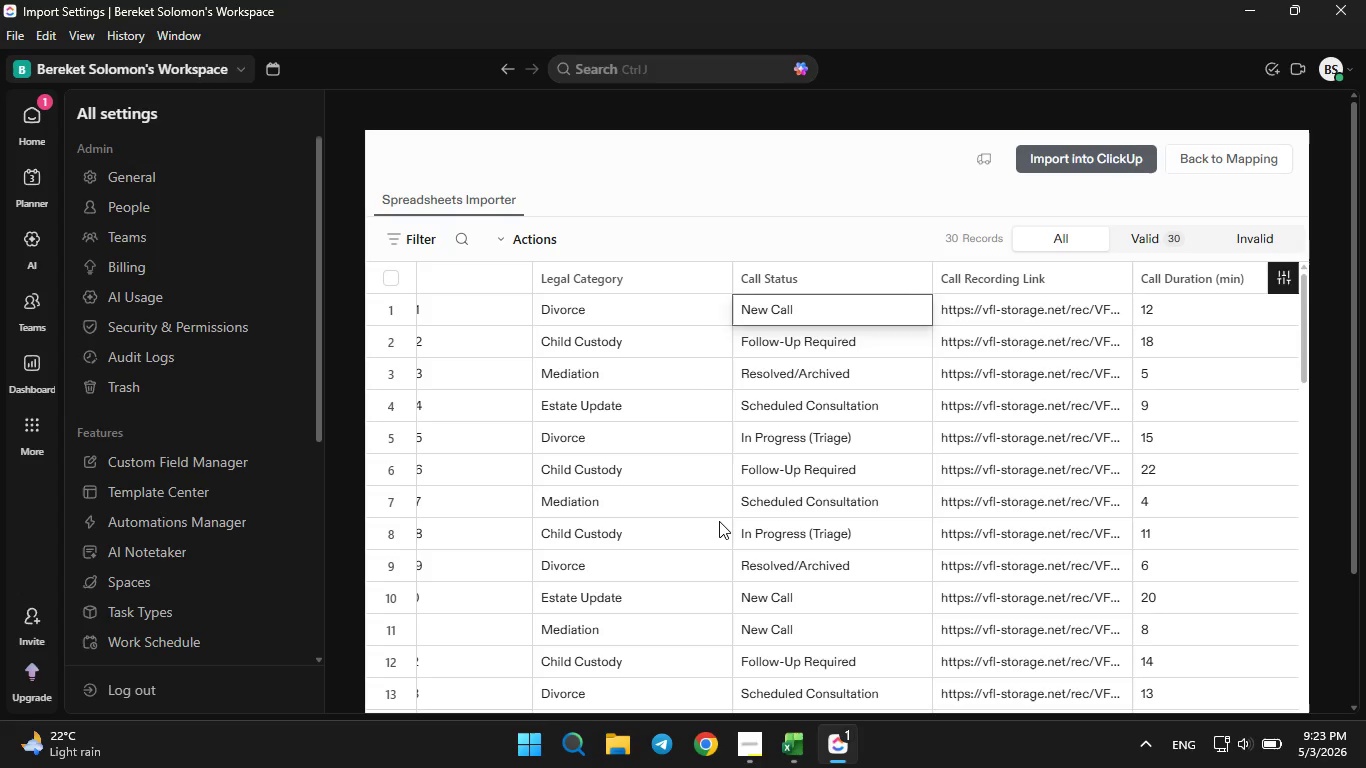 
key(ArrowRight)
 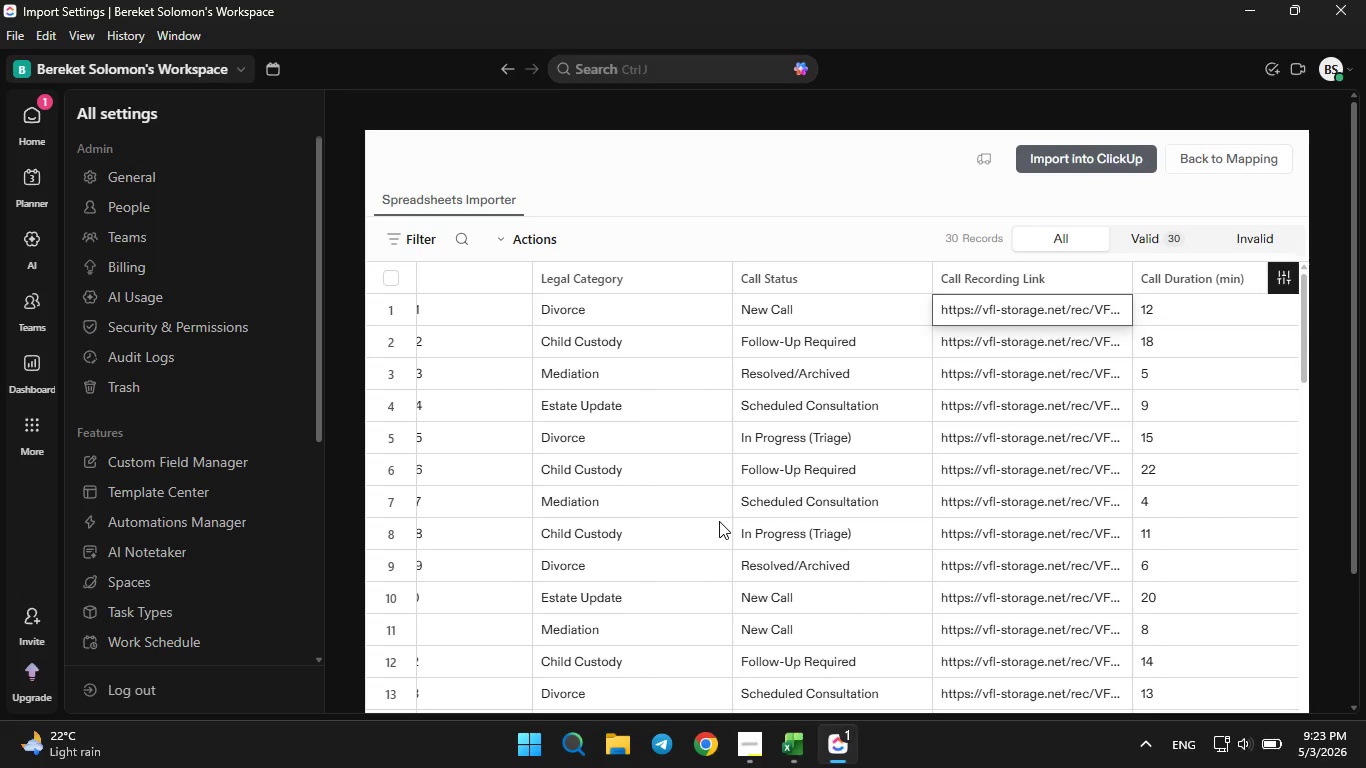 
key(ArrowRight)
 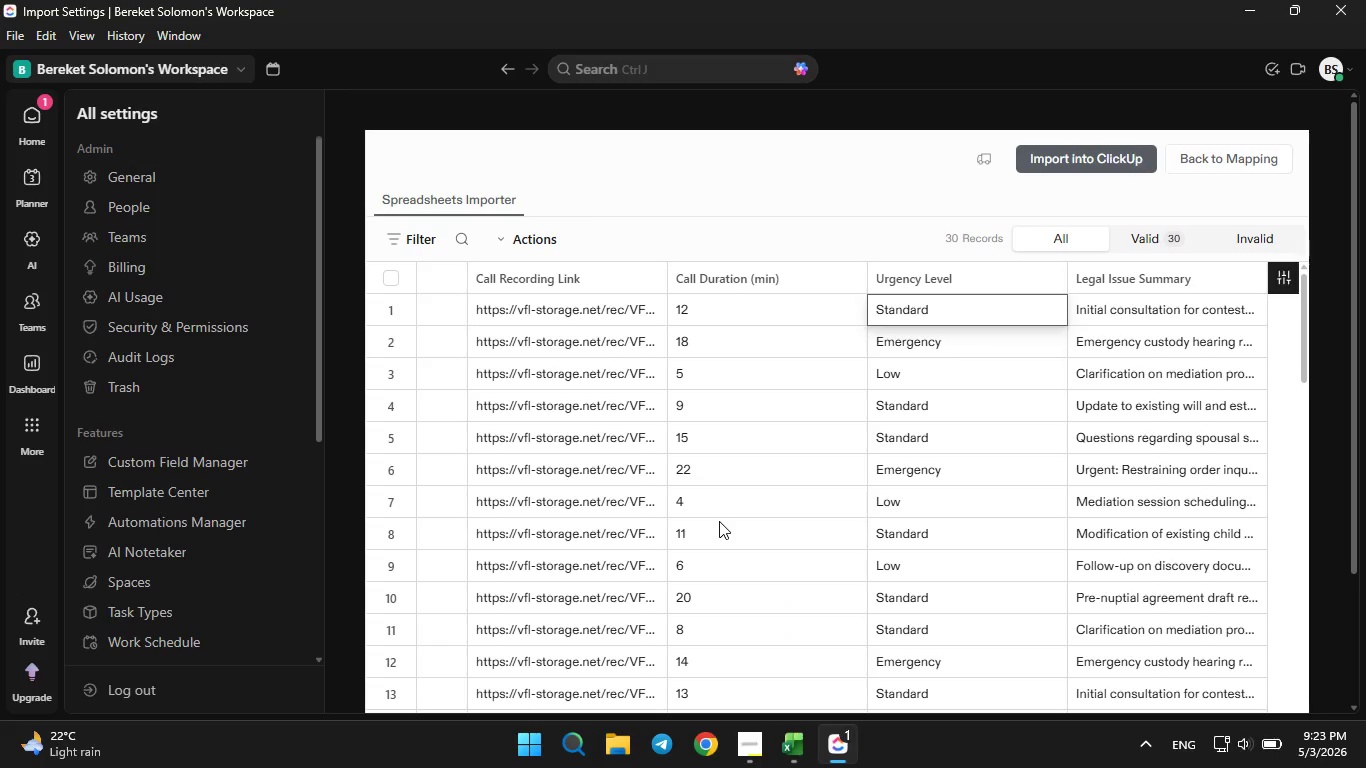 
key(ArrowRight)
 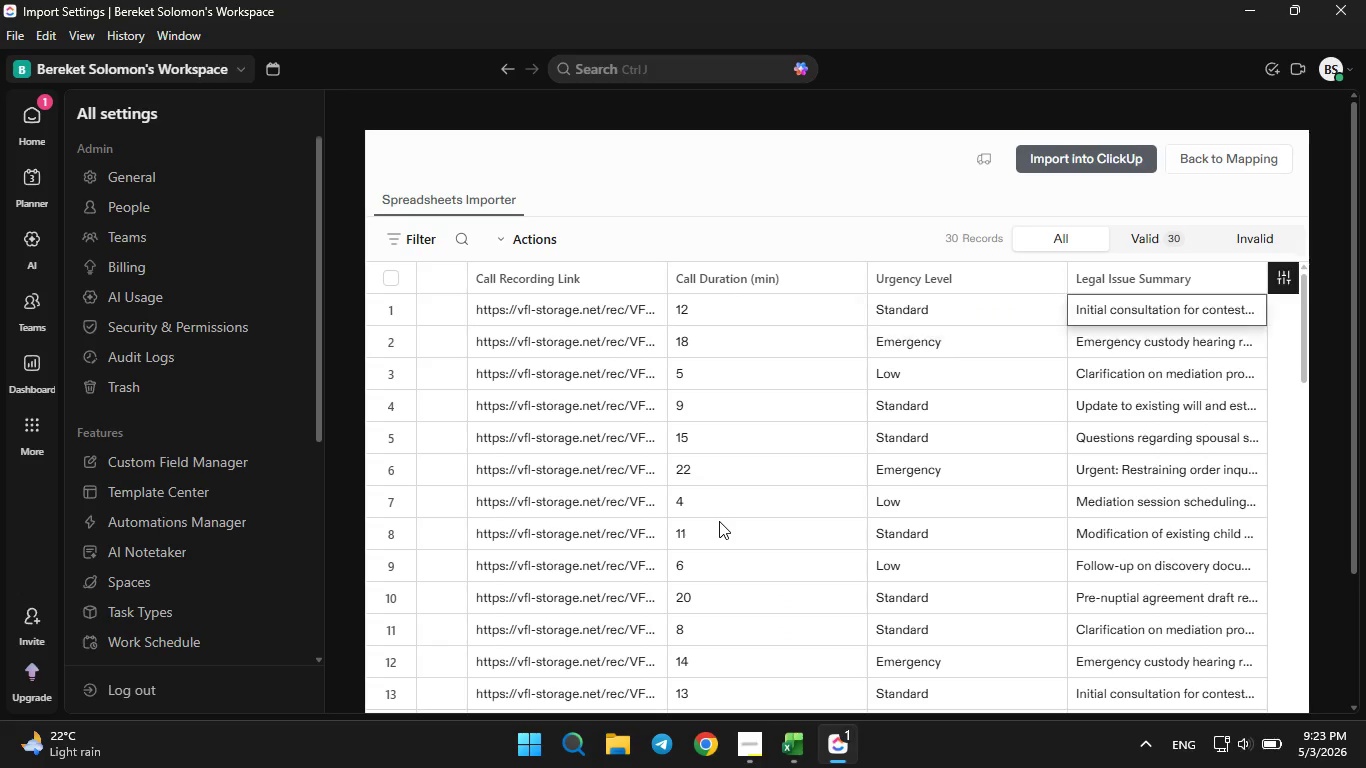 
key(ArrowRight)
 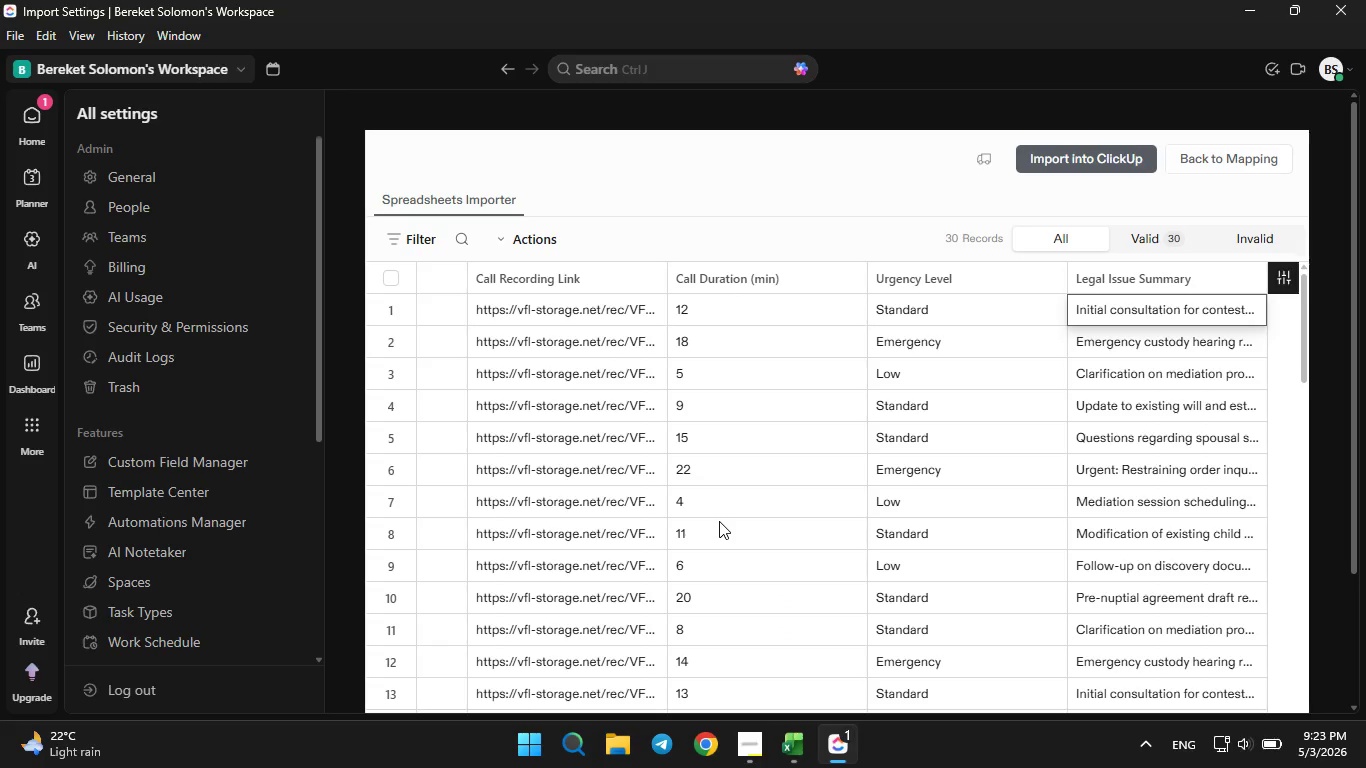 
key(ArrowRight)
 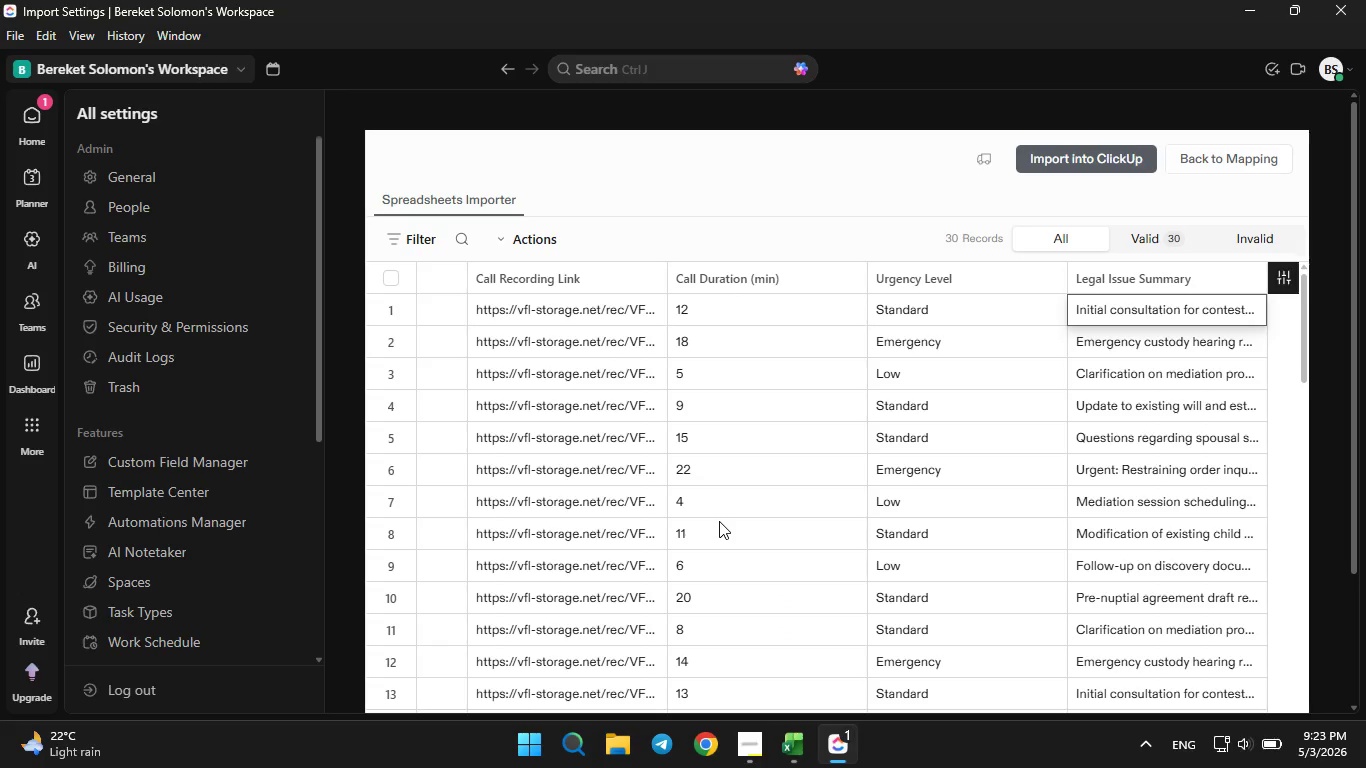 
key(ArrowRight)
 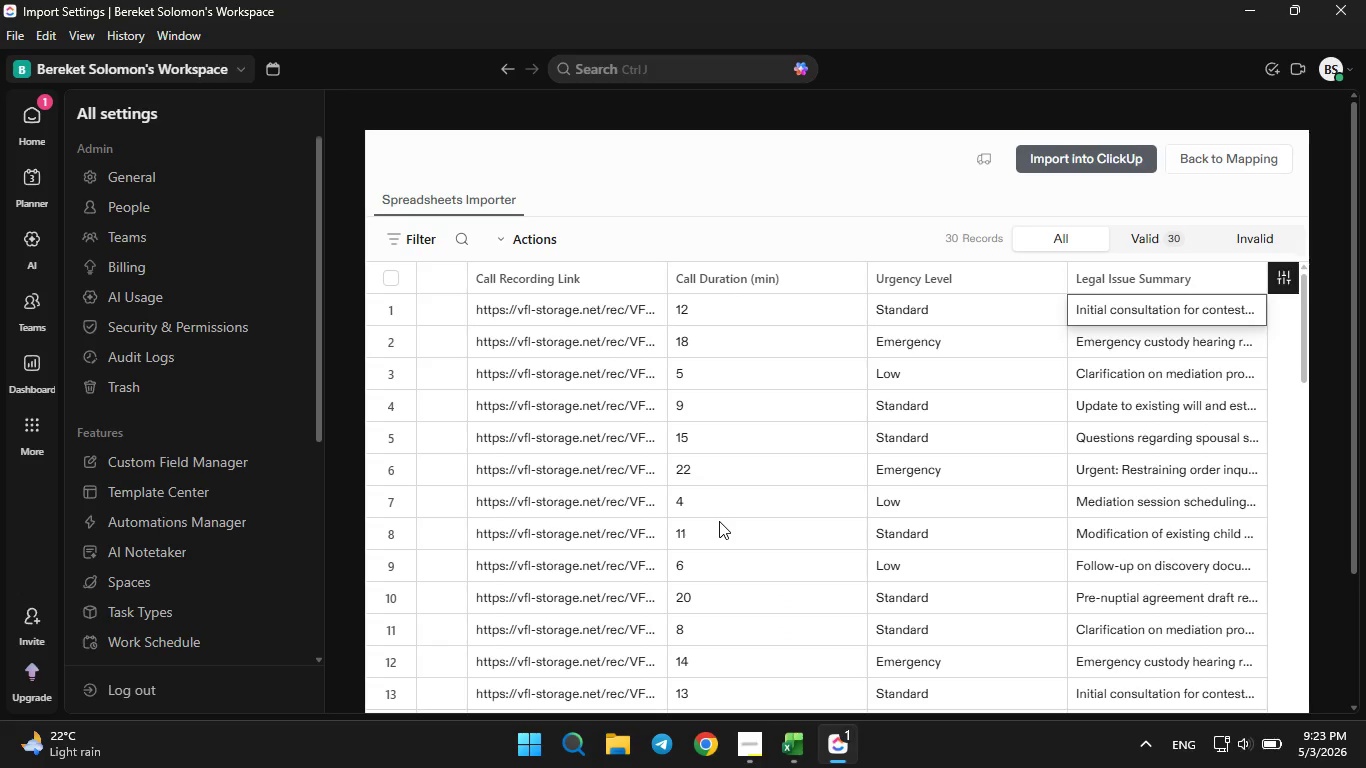 
key(ArrowRight)
 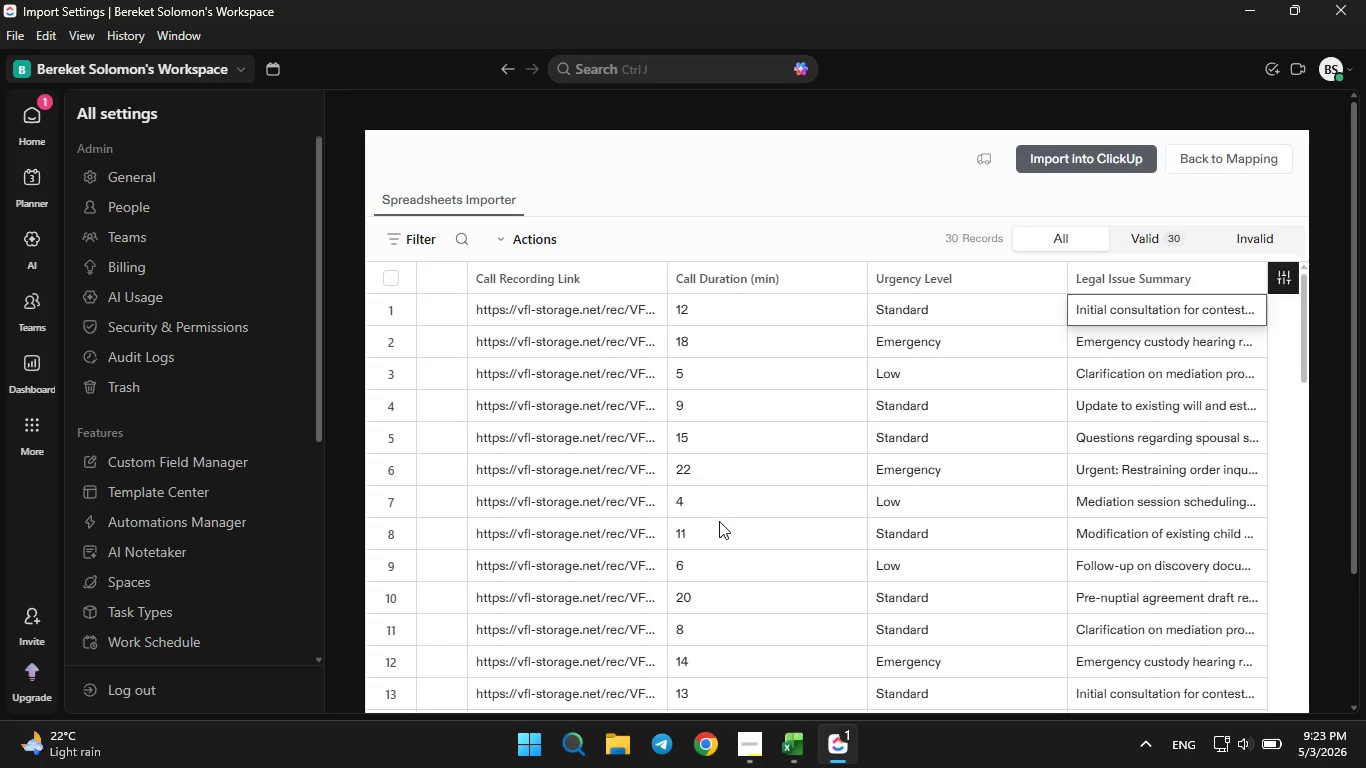 
key(ArrowRight)
 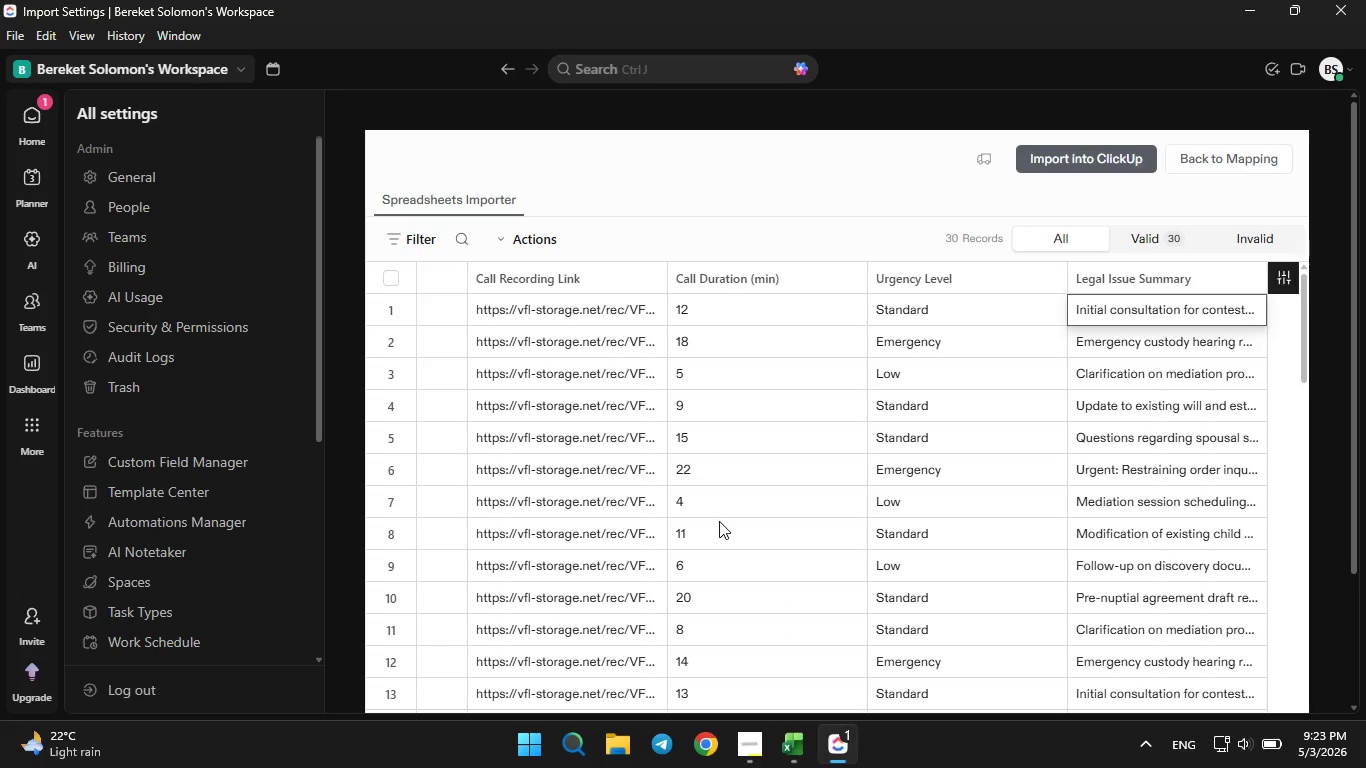 
key(ArrowRight)
 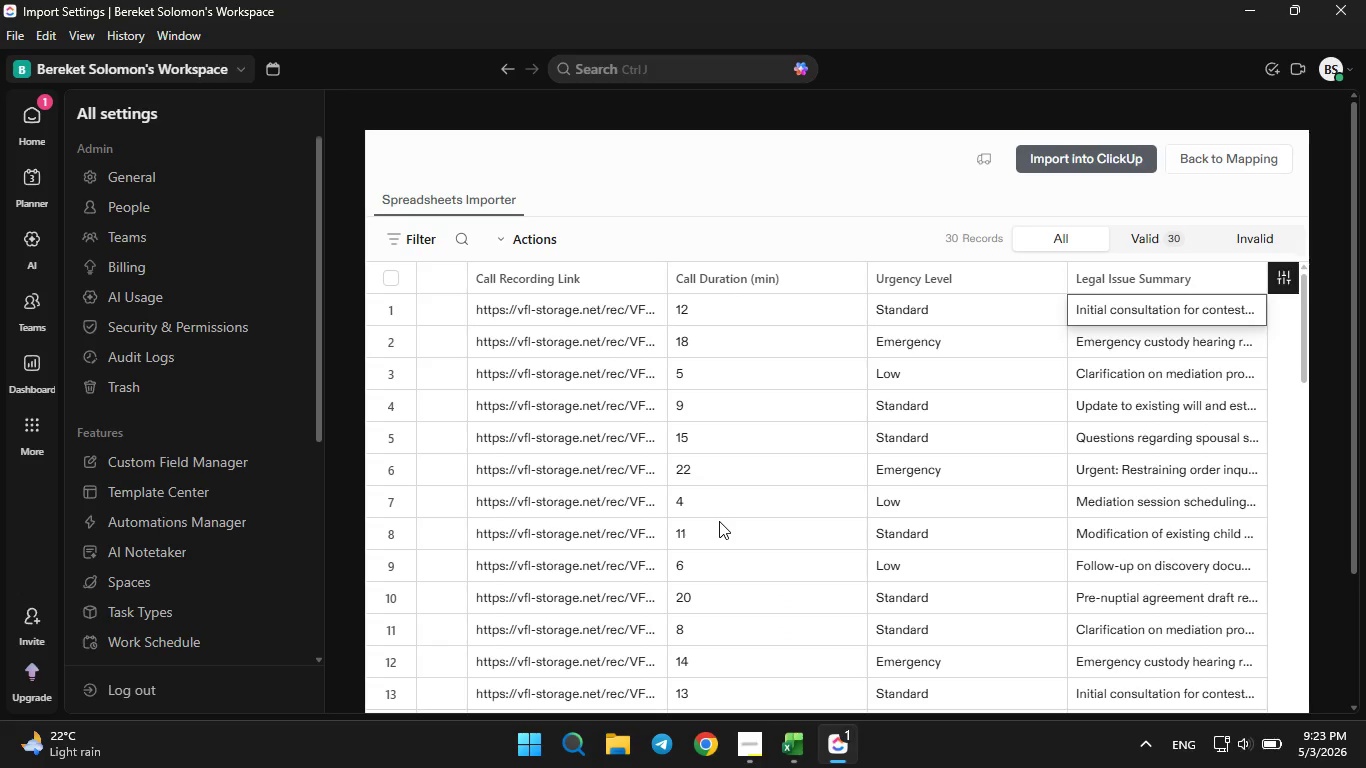 
key(ArrowRight)
 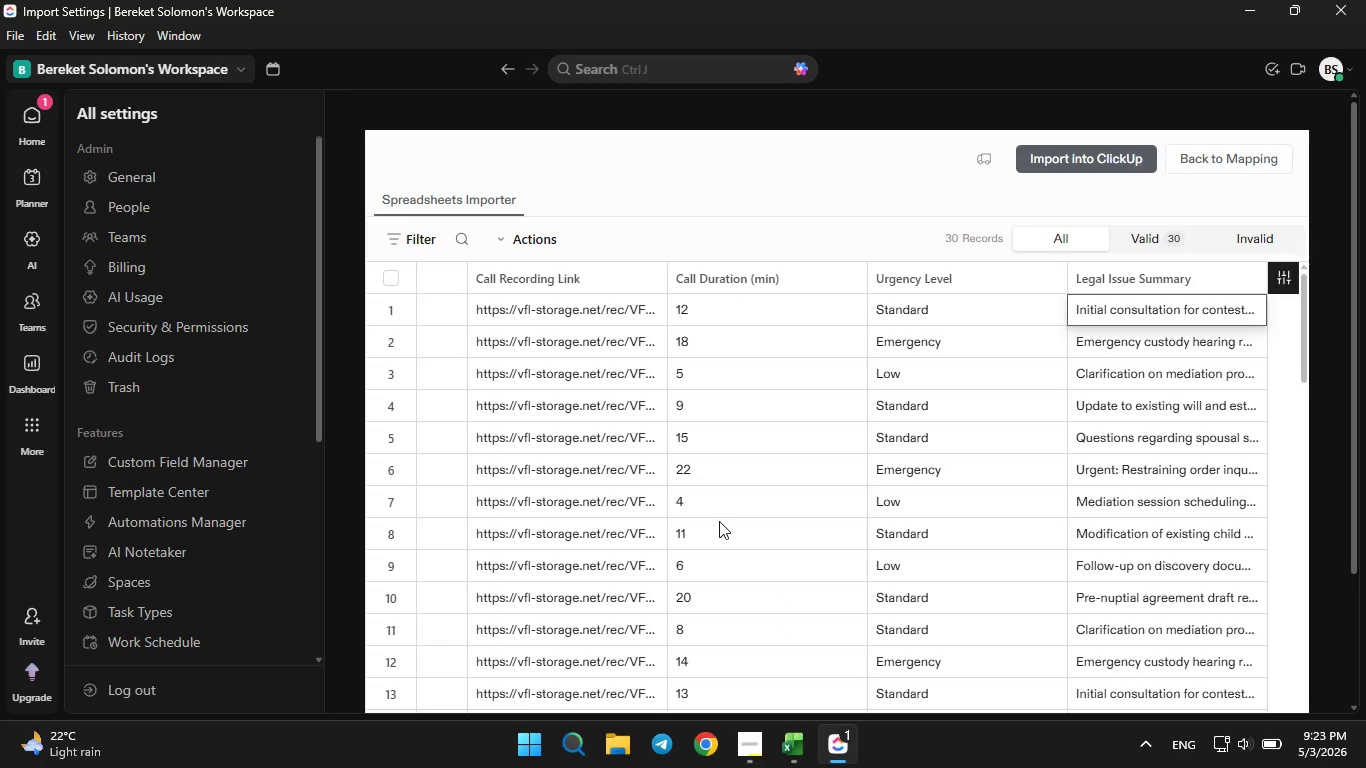 
key(ArrowRight)
 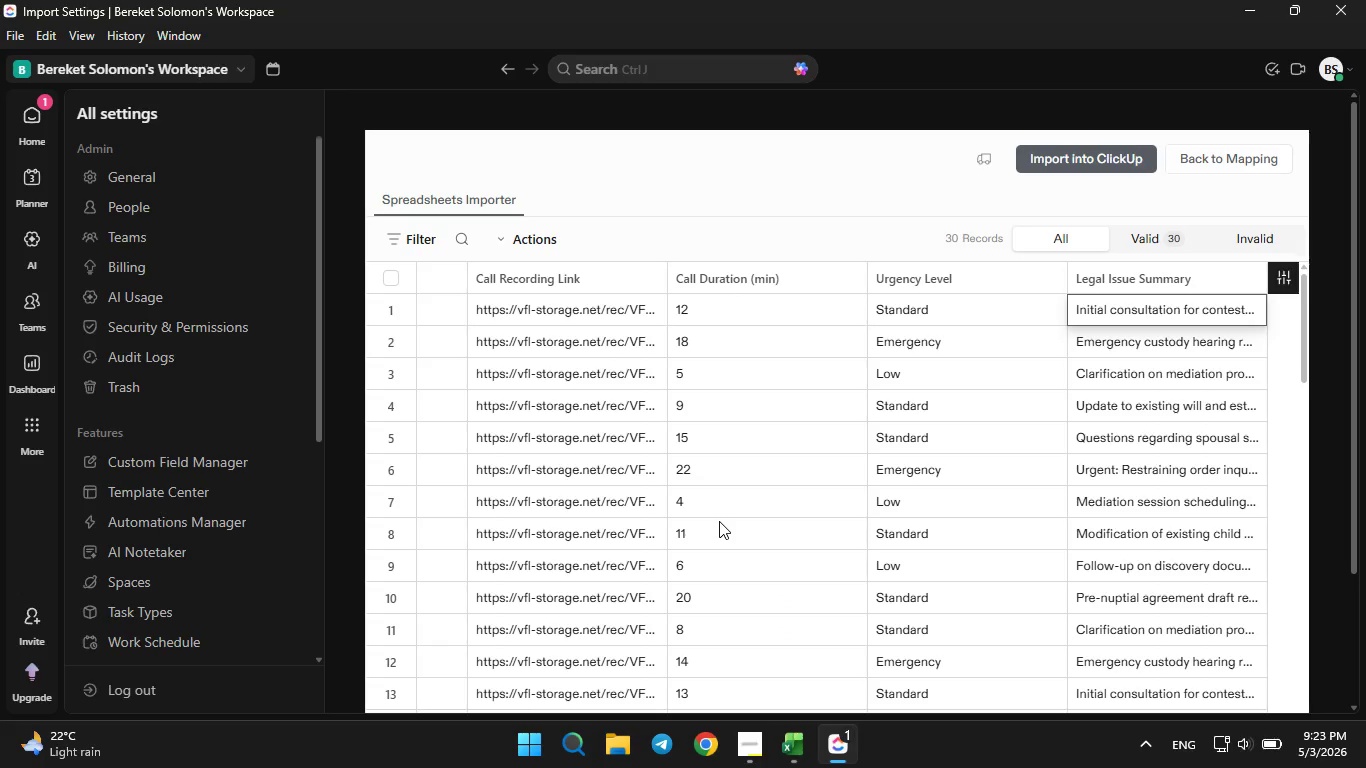 
key(ArrowRight)
 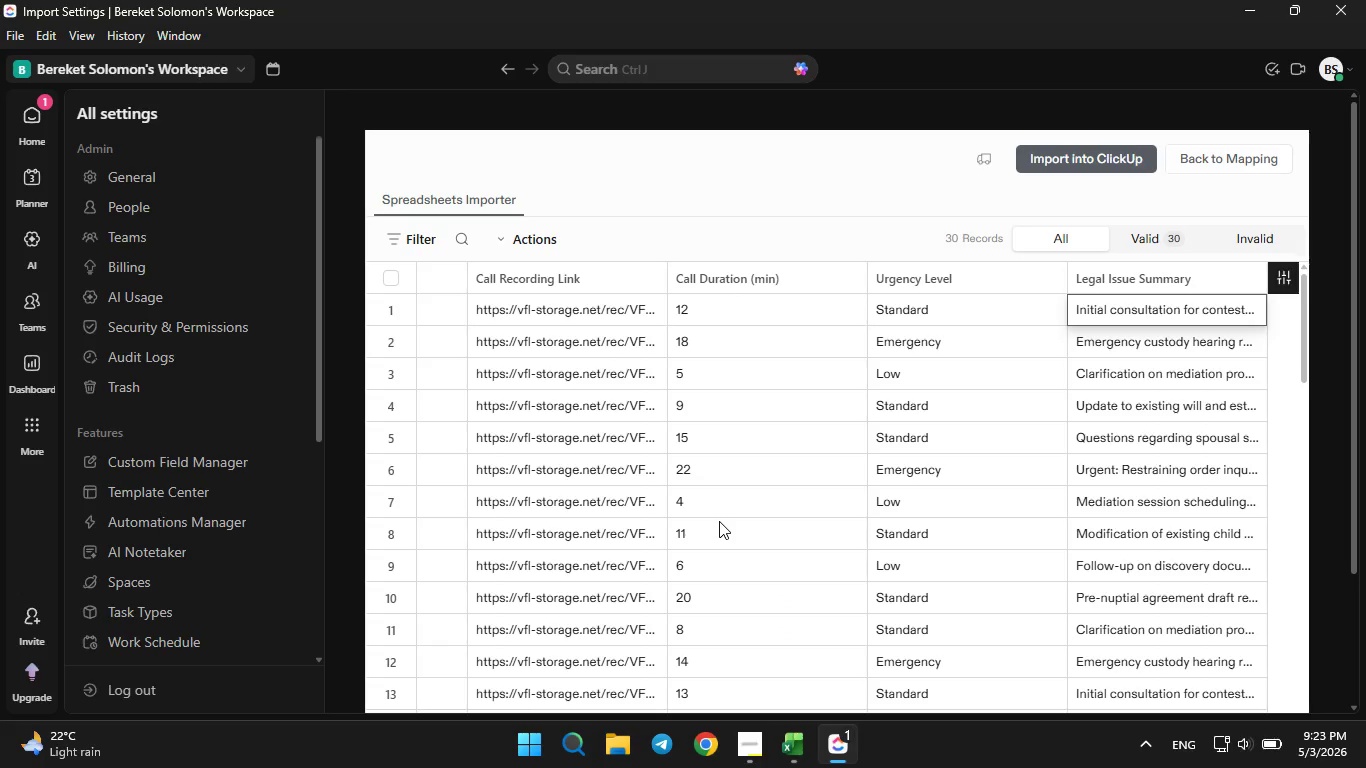 
key(ArrowRight)
 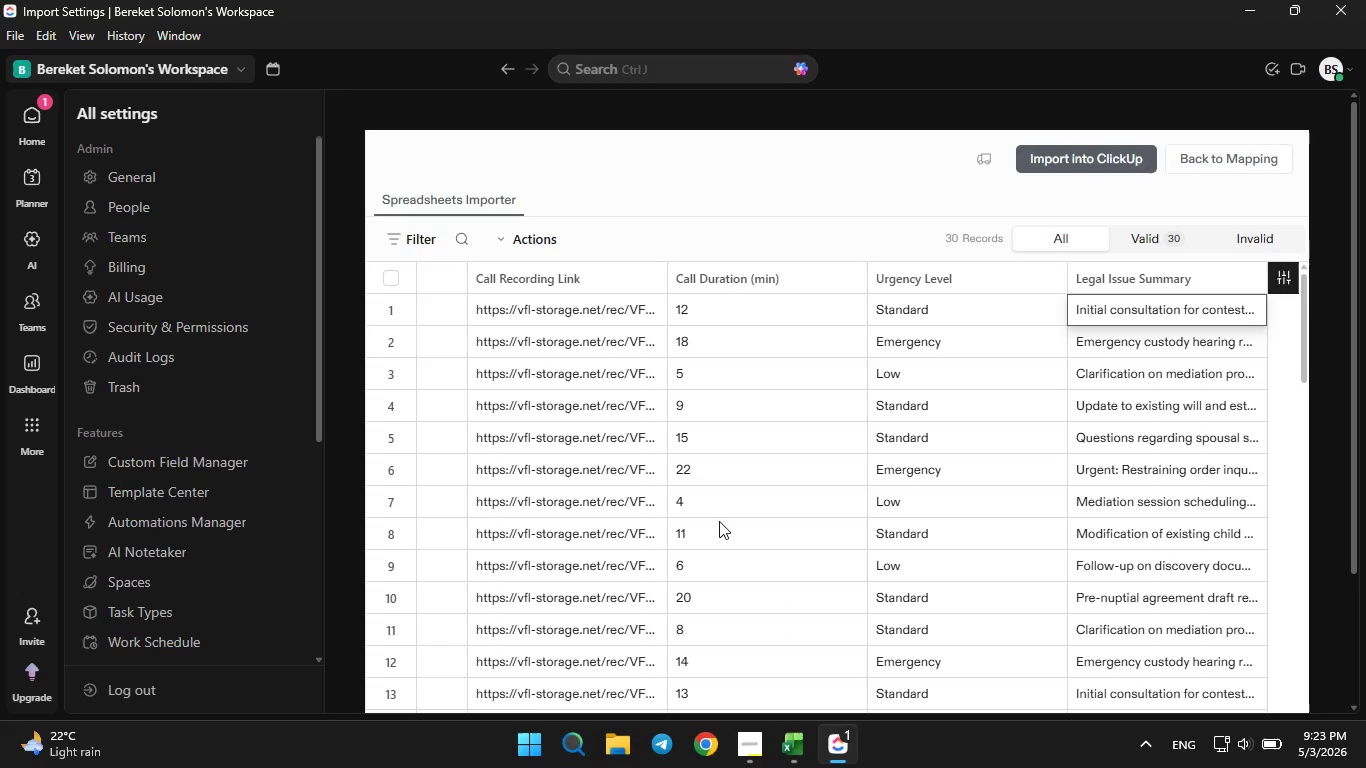 
key(ArrowRight)
 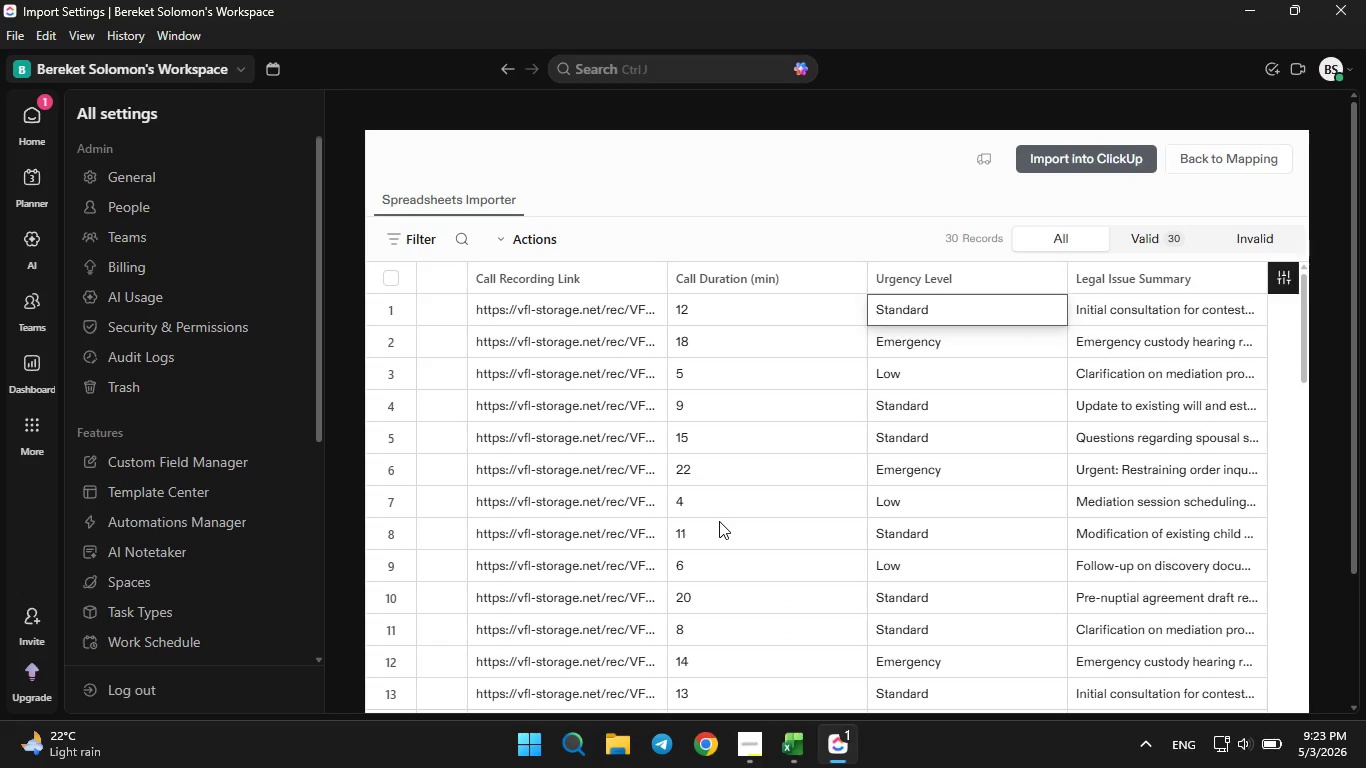 
key(ArrowLeft)
 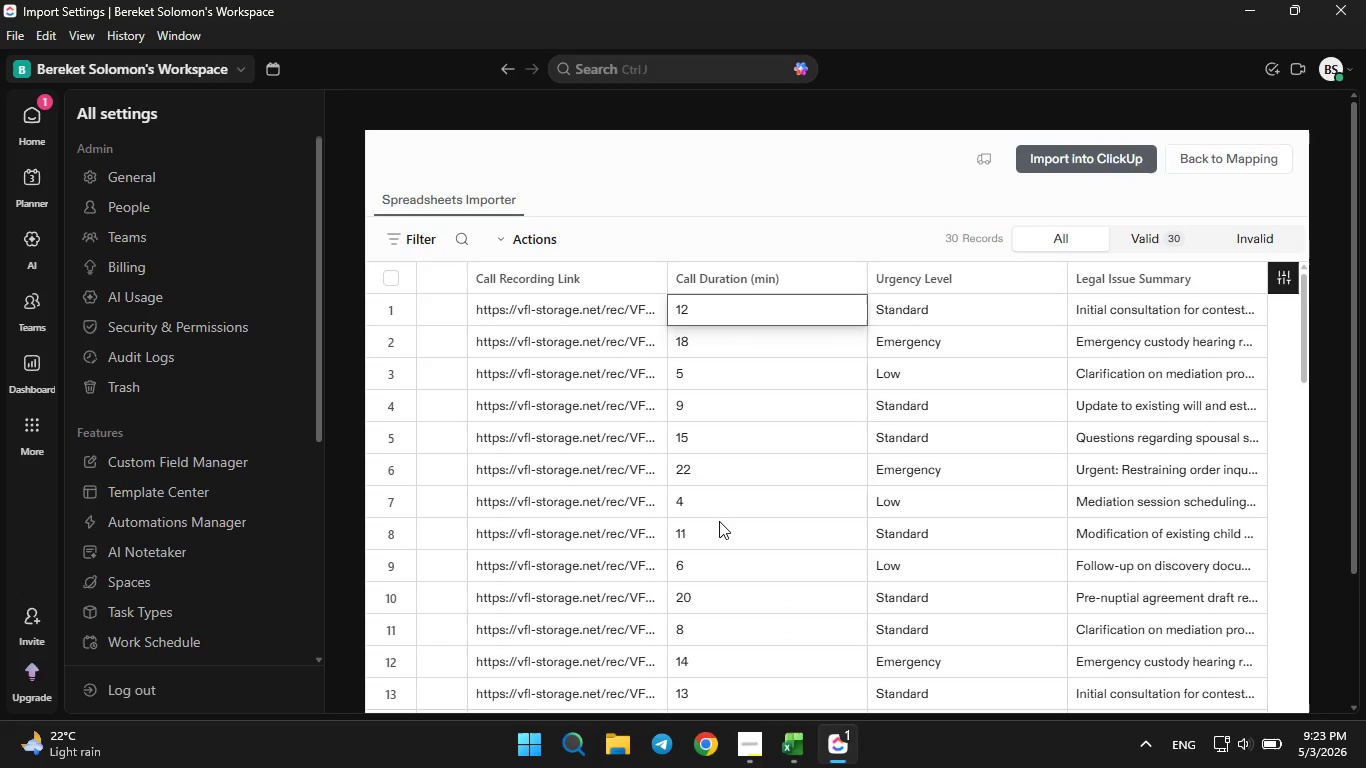 
key(ArrowLeft)
 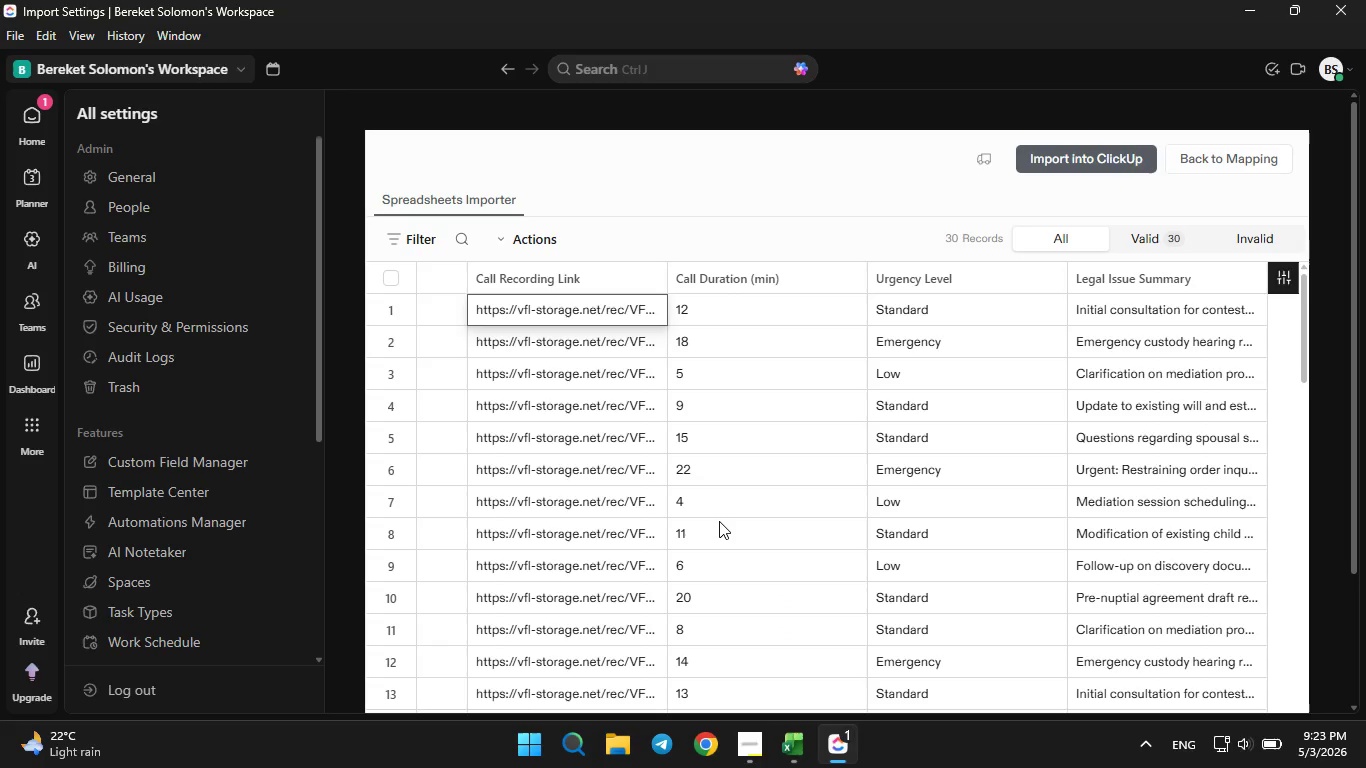 
key(ArrowLeft)
 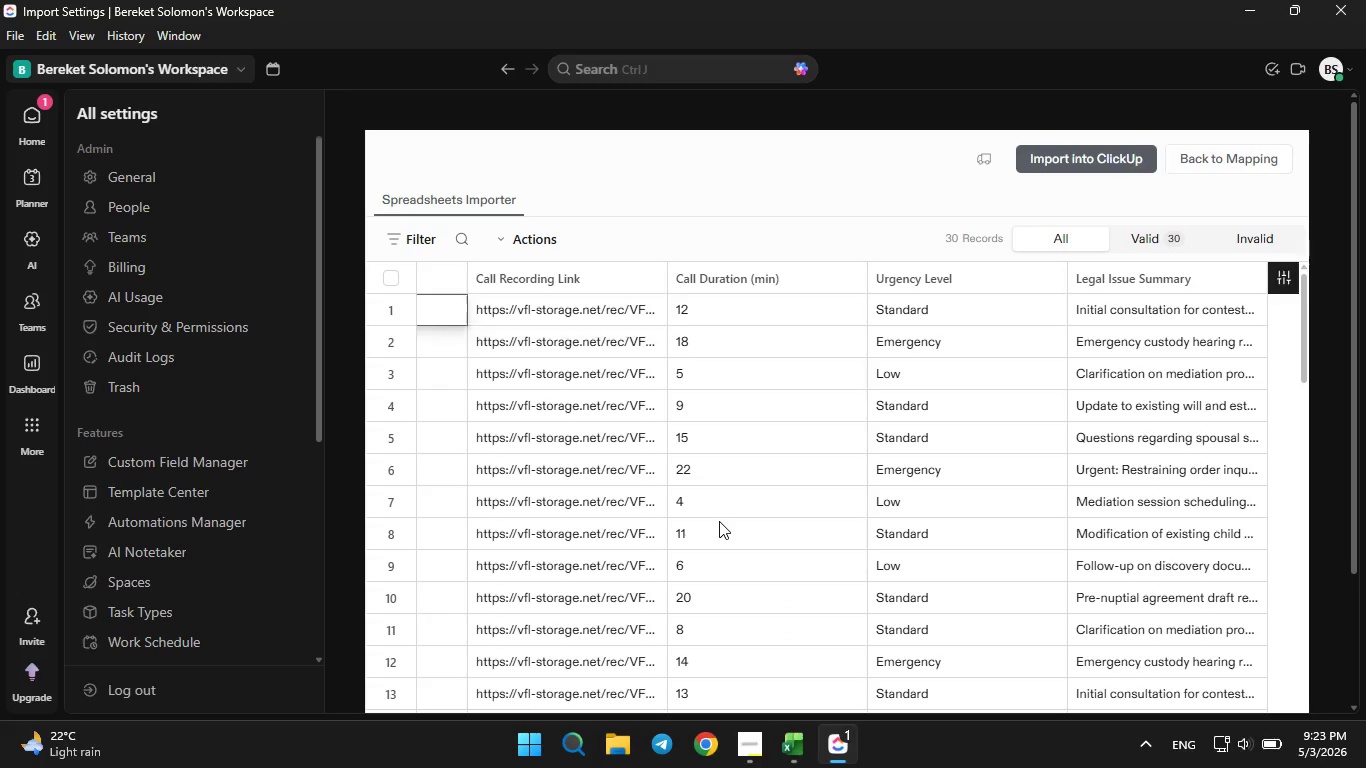 
key(ArrowLeft)
 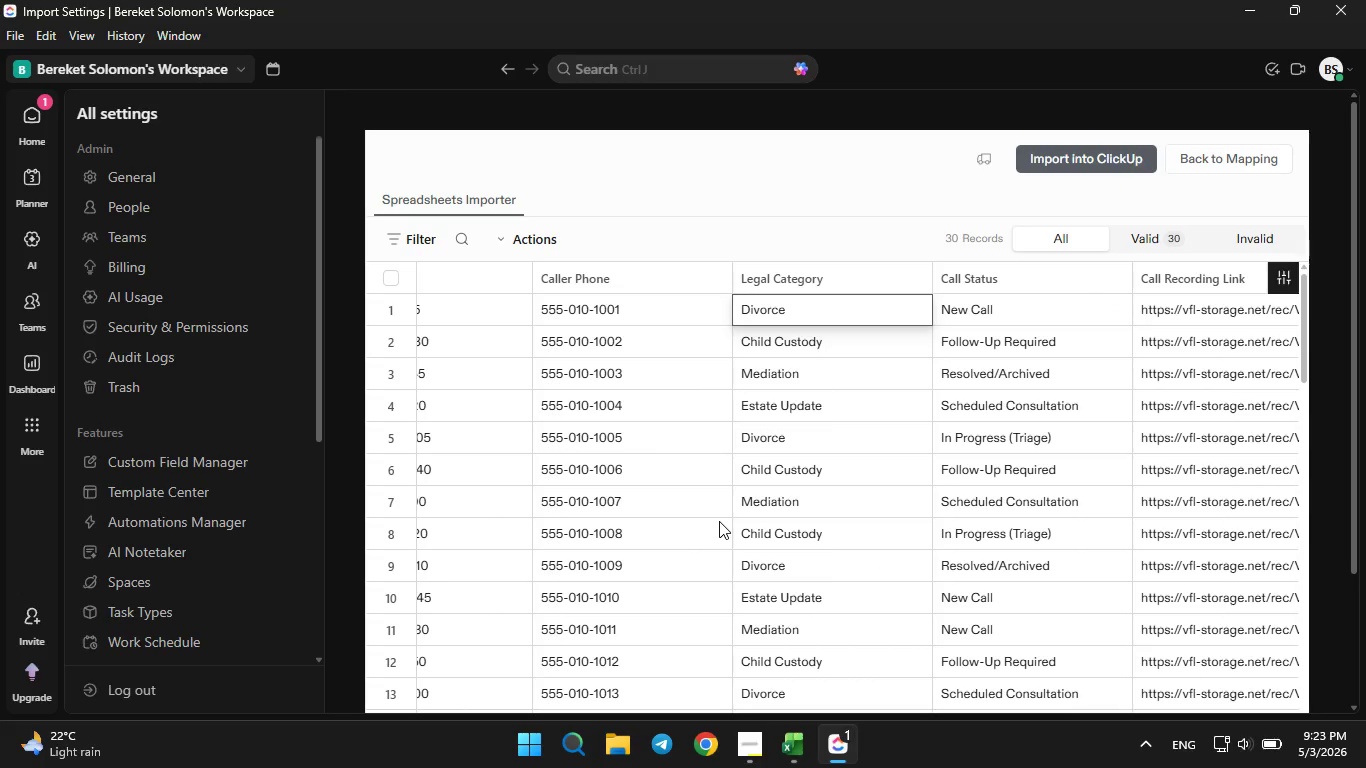 
key(ArrowLeft)
 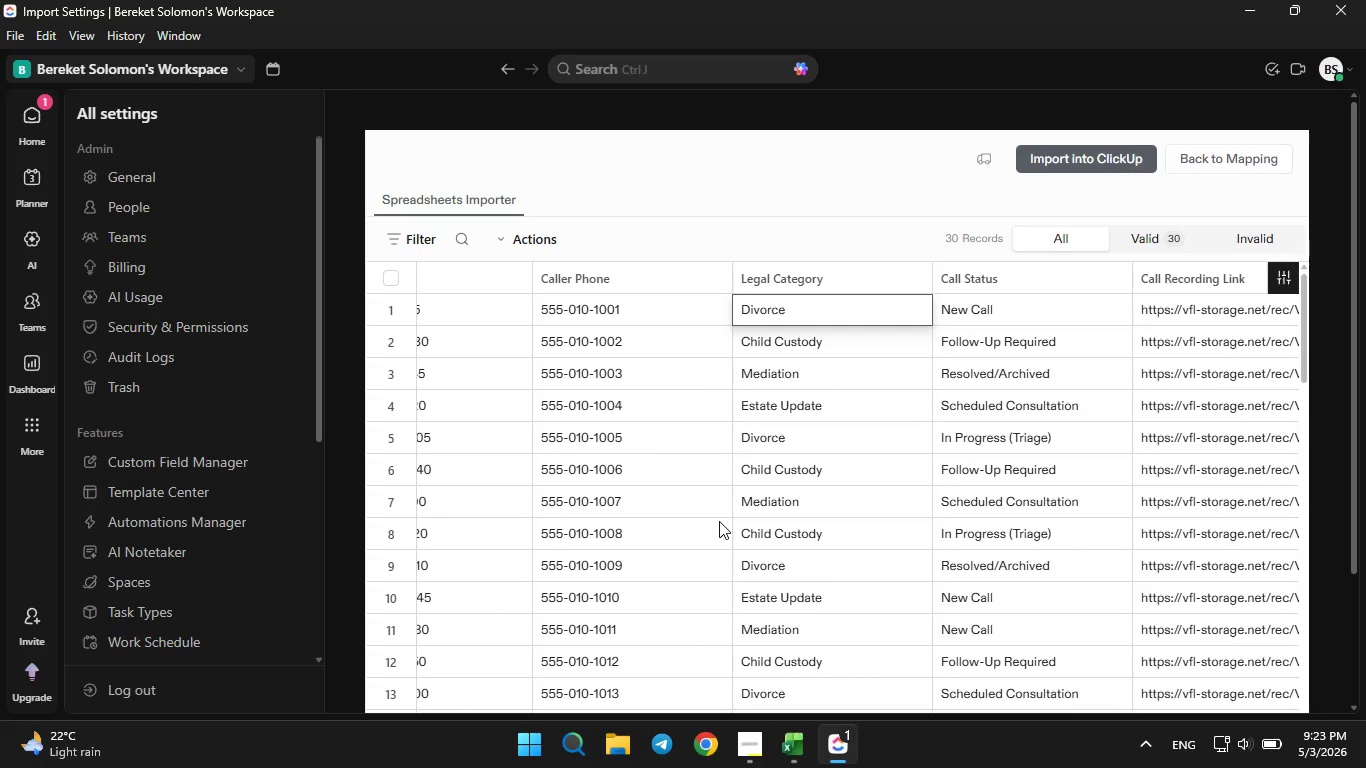 
key(ArrowLeft)
 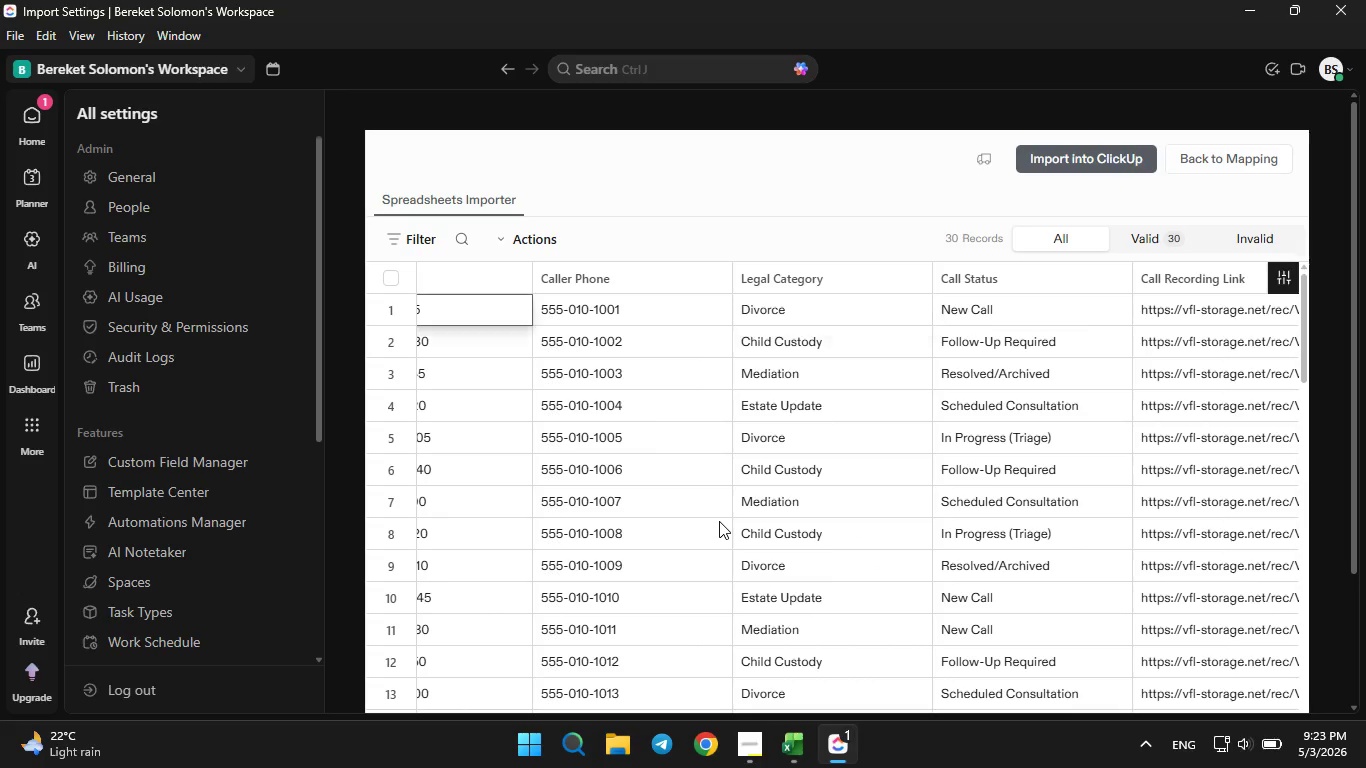 
key(ArrowLeft)
 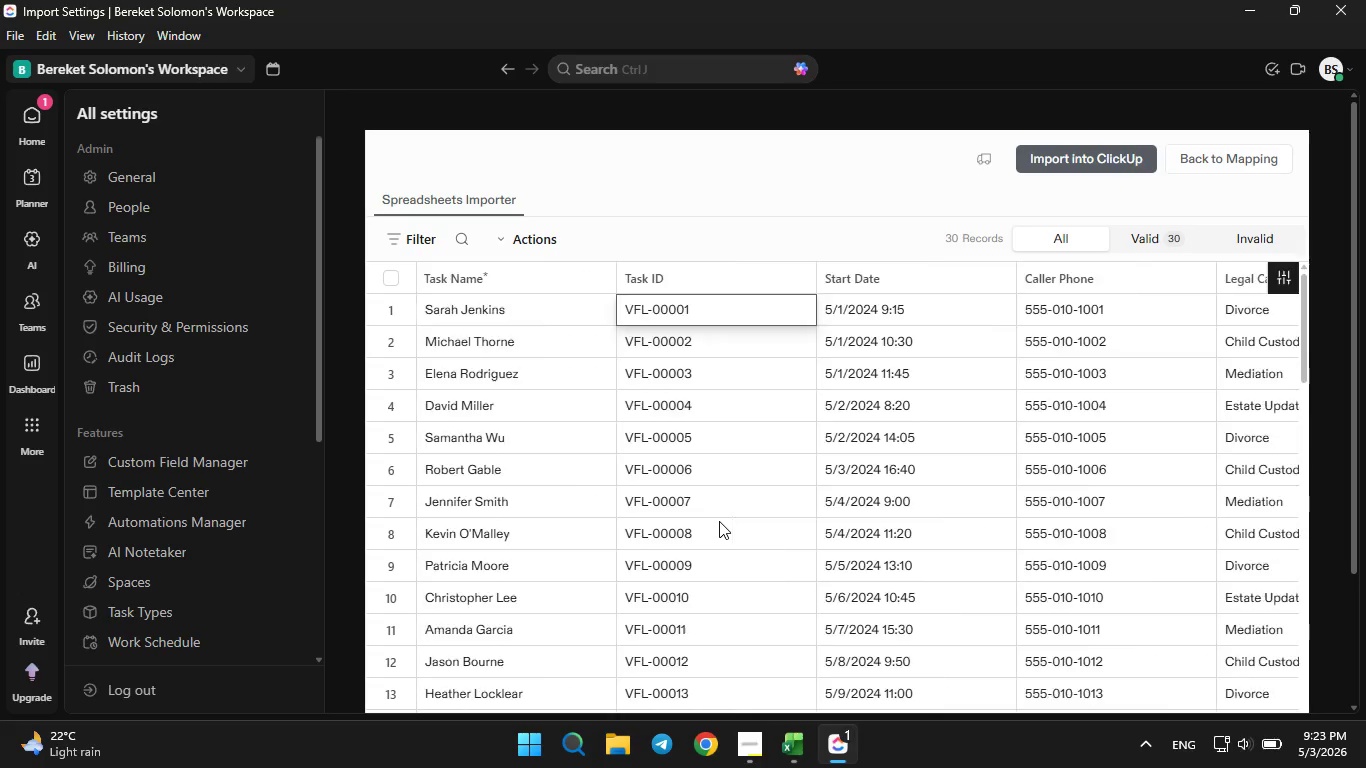 
key(ArrowLeft)
 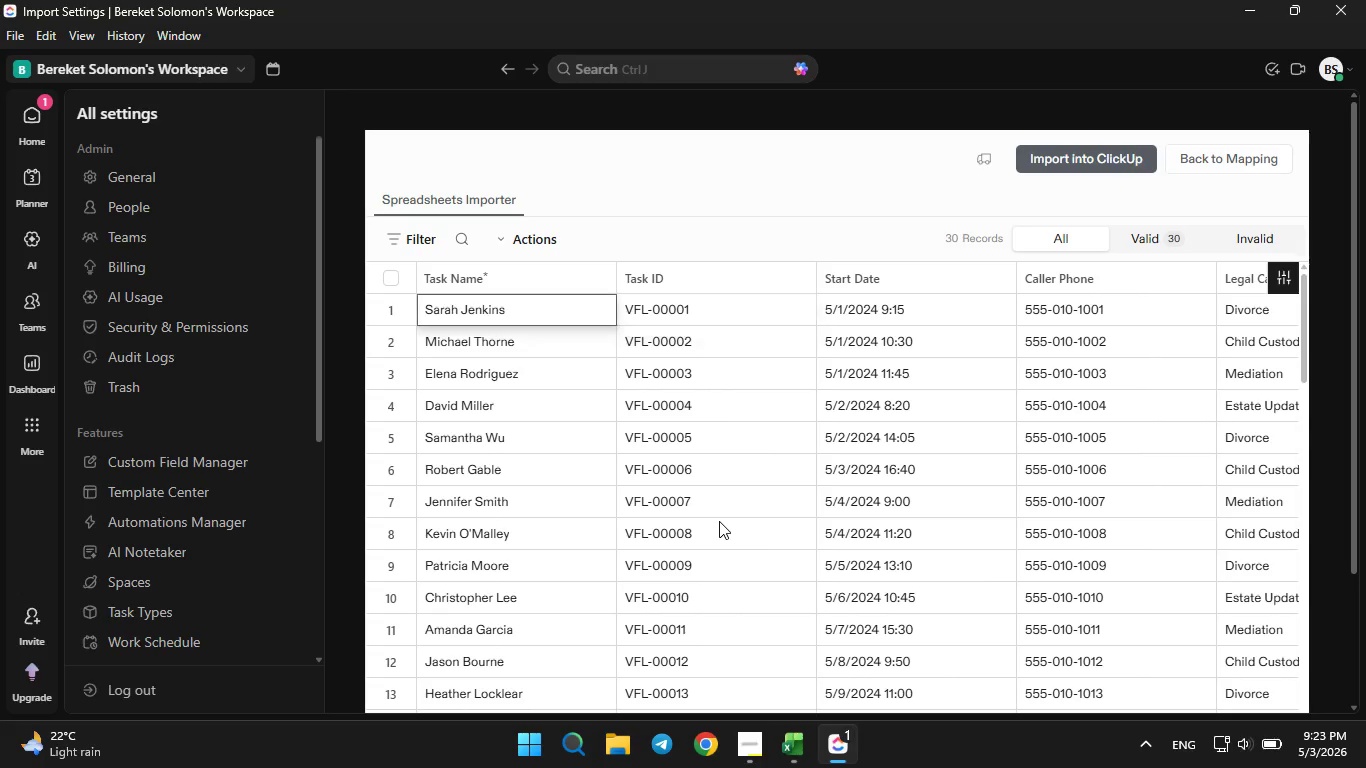 
key(ArrowLeft)
 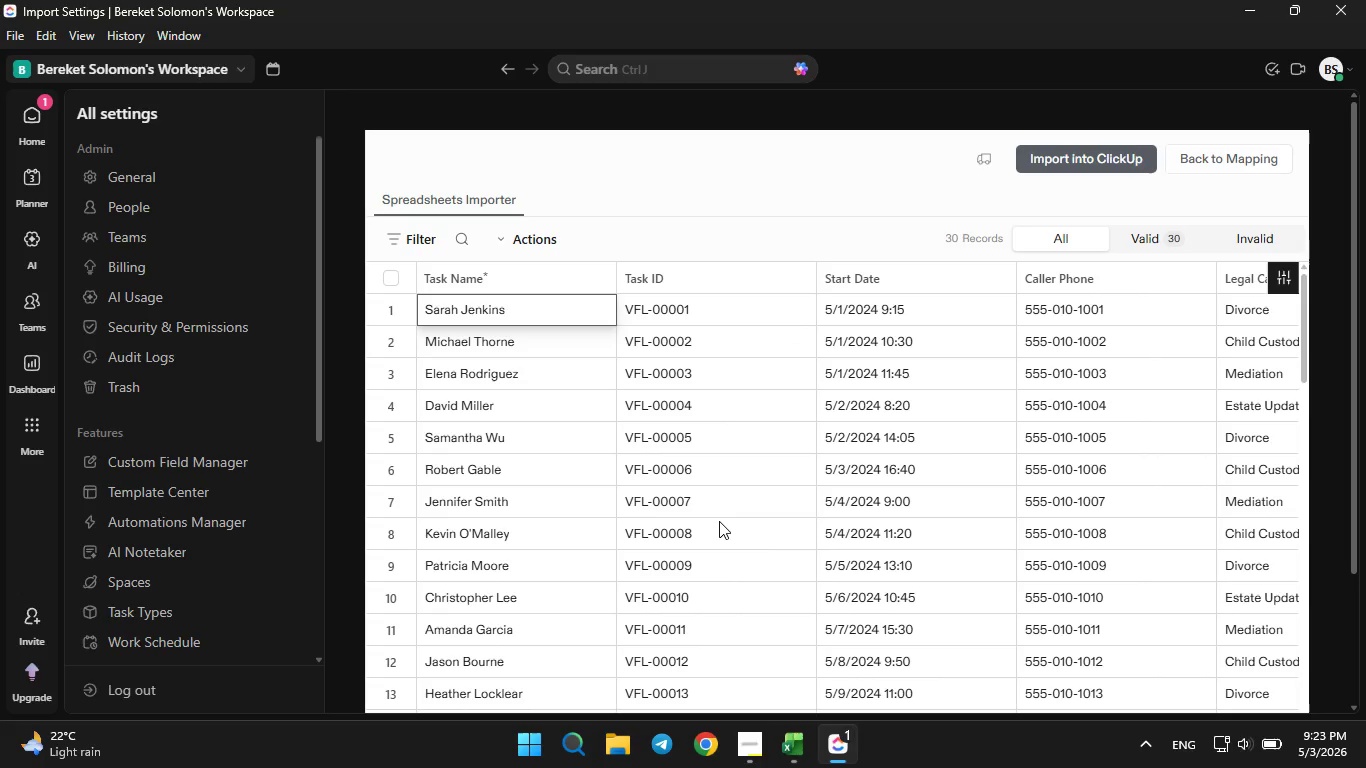 
key(ArrowLeft)
 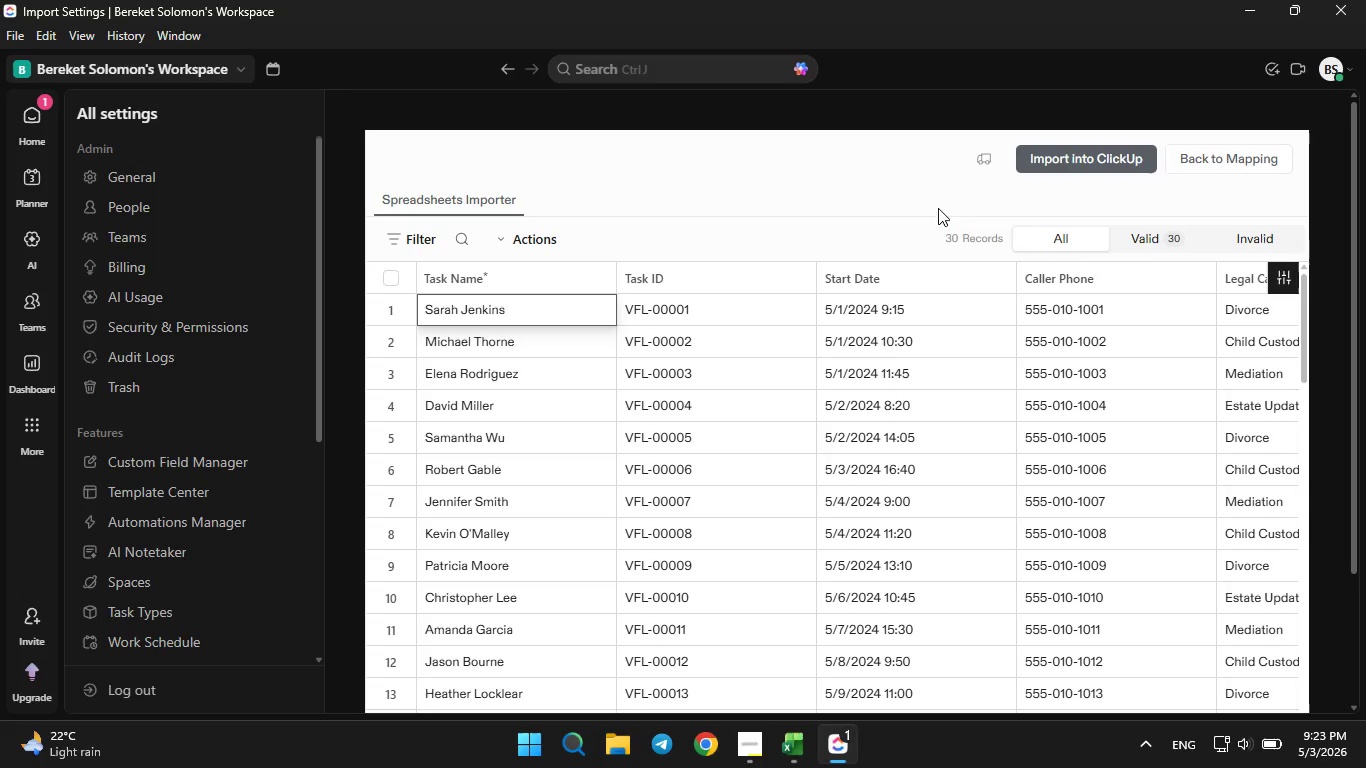 
left_click([1077, 151])
 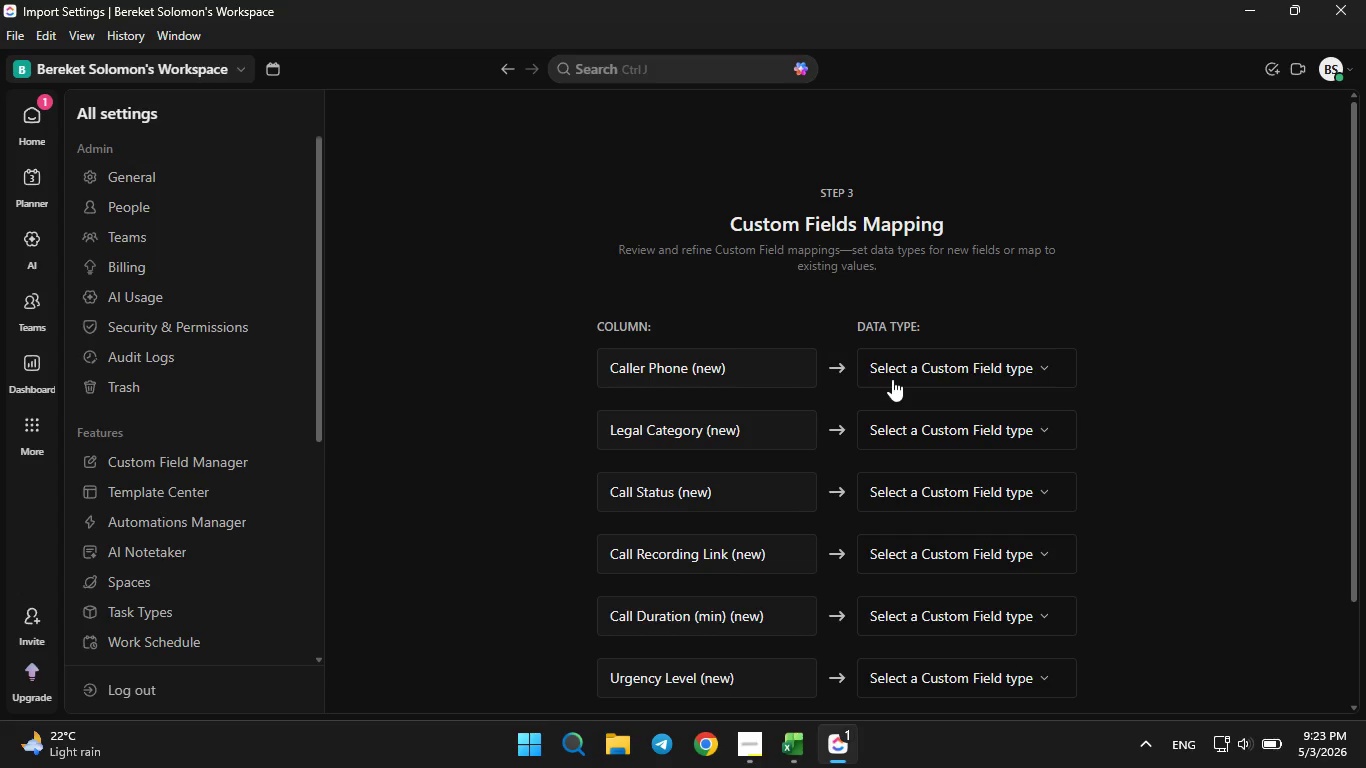 
wait(14.41)
 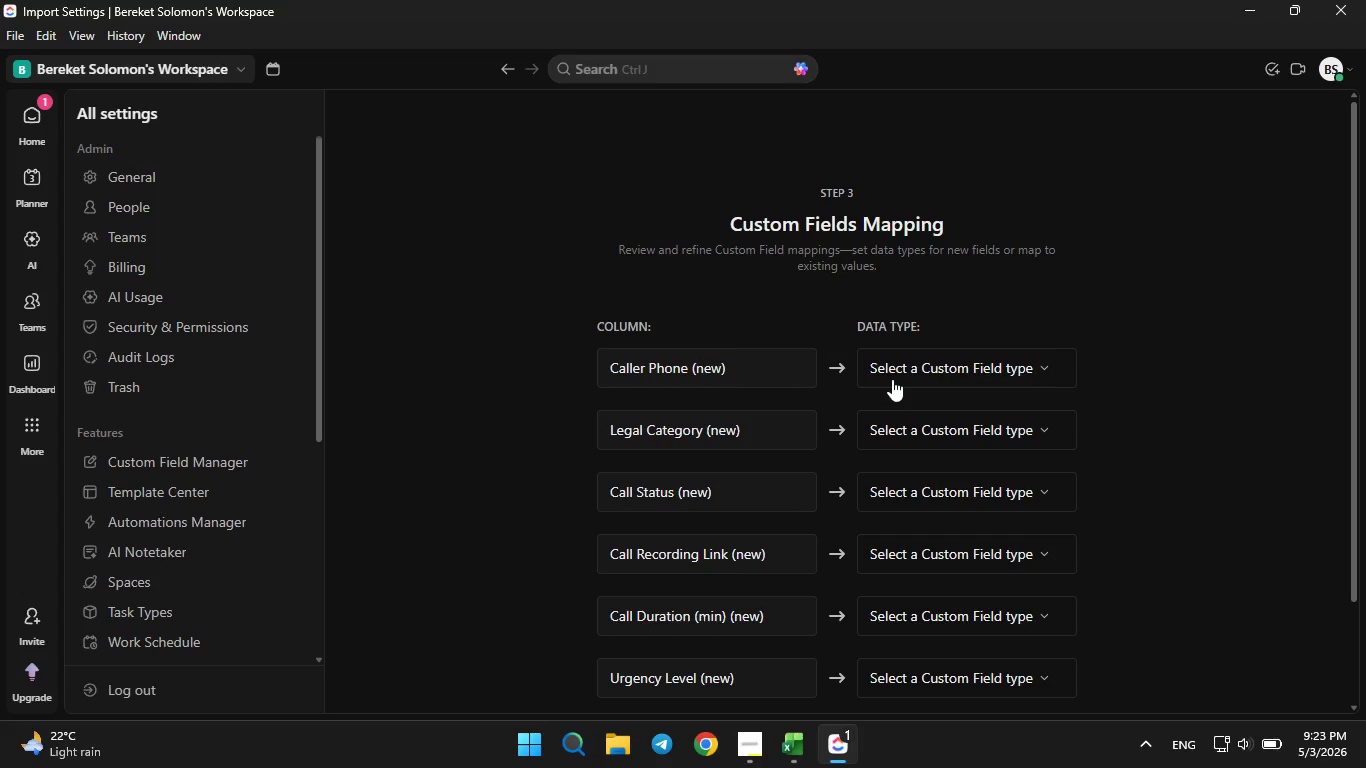 
left_click([882, 362])
 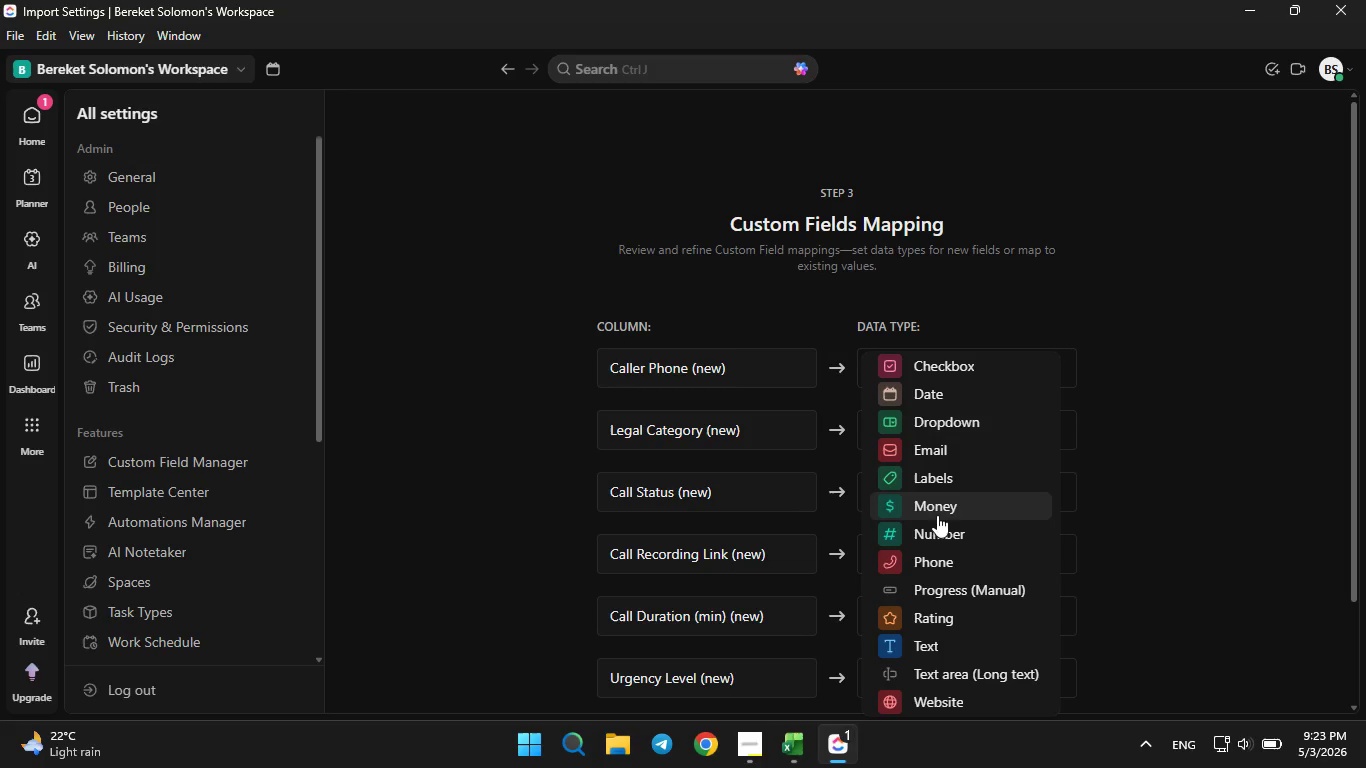 
left_click([935, 534])
 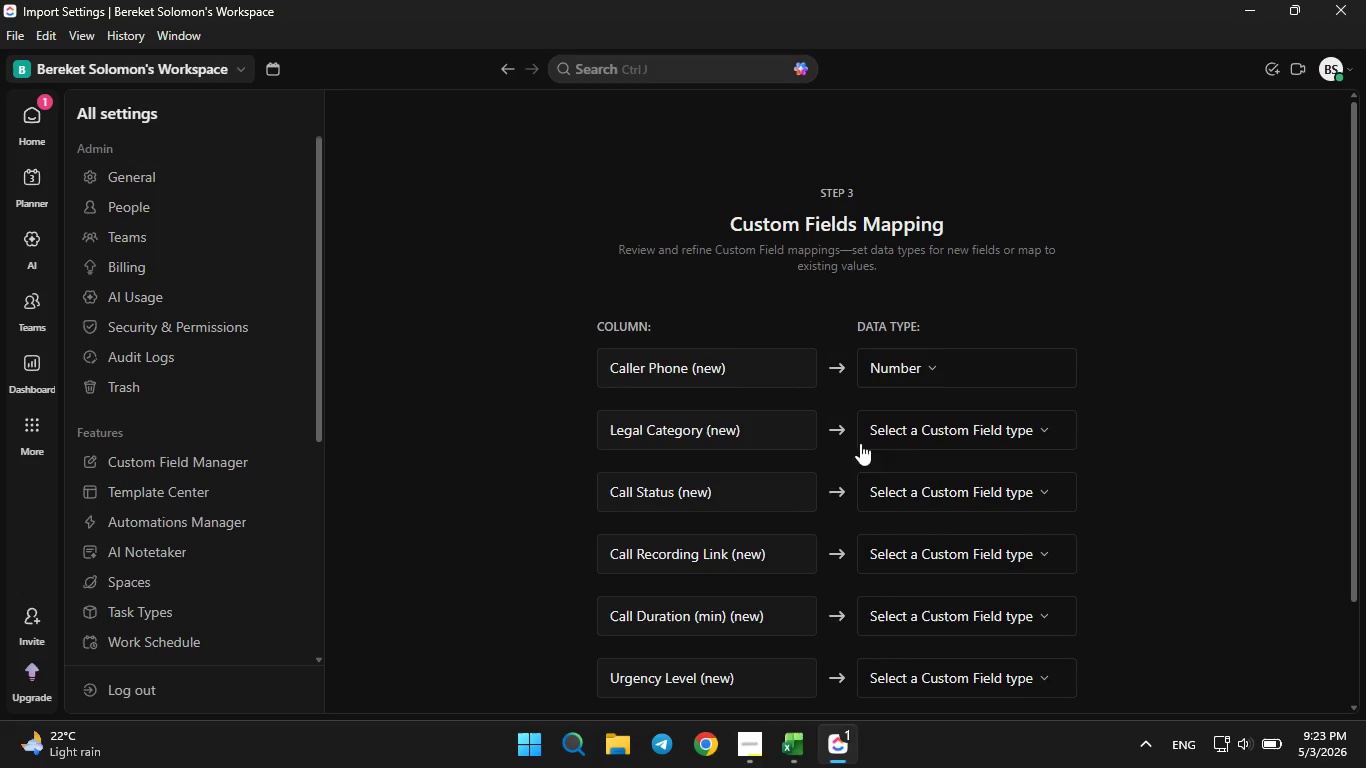 
left_click([898, 434])
 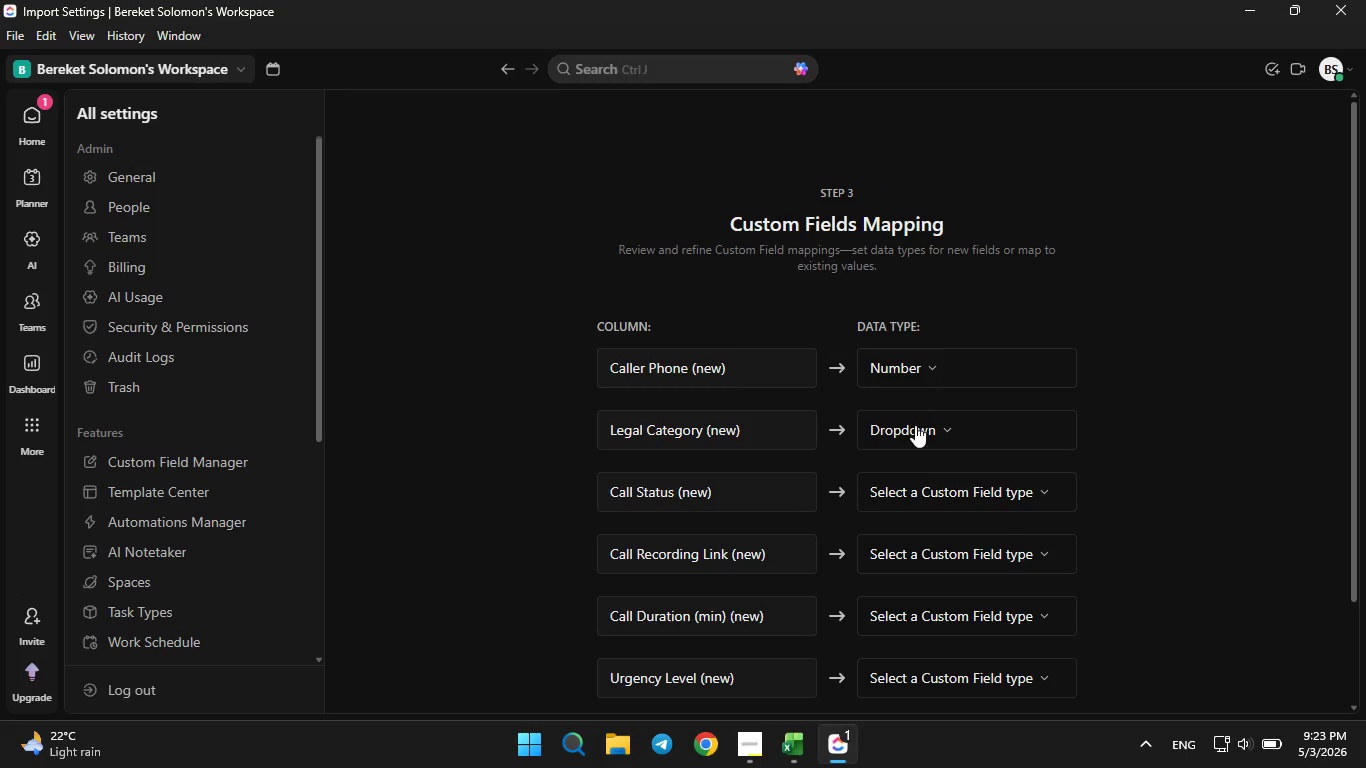 
left_click([932, 485])
 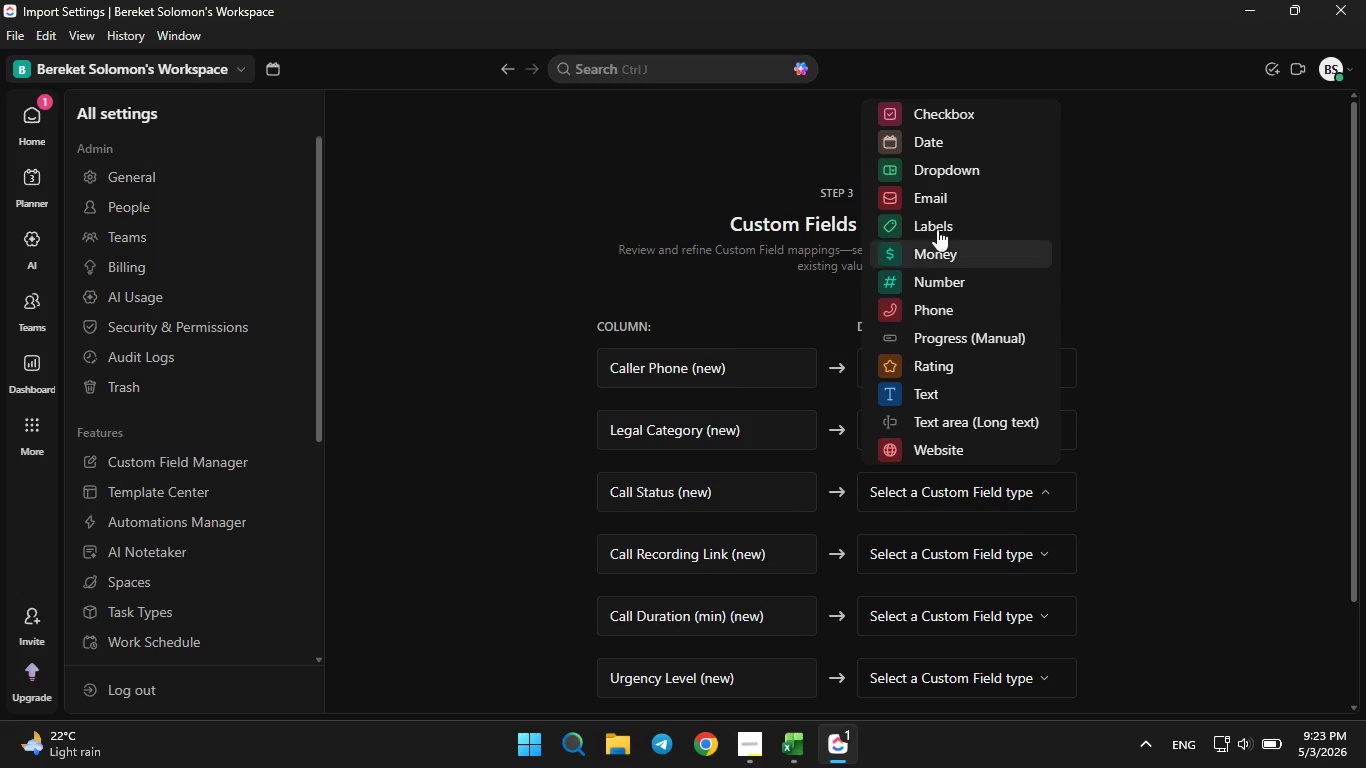 
left_click([938, 168])
 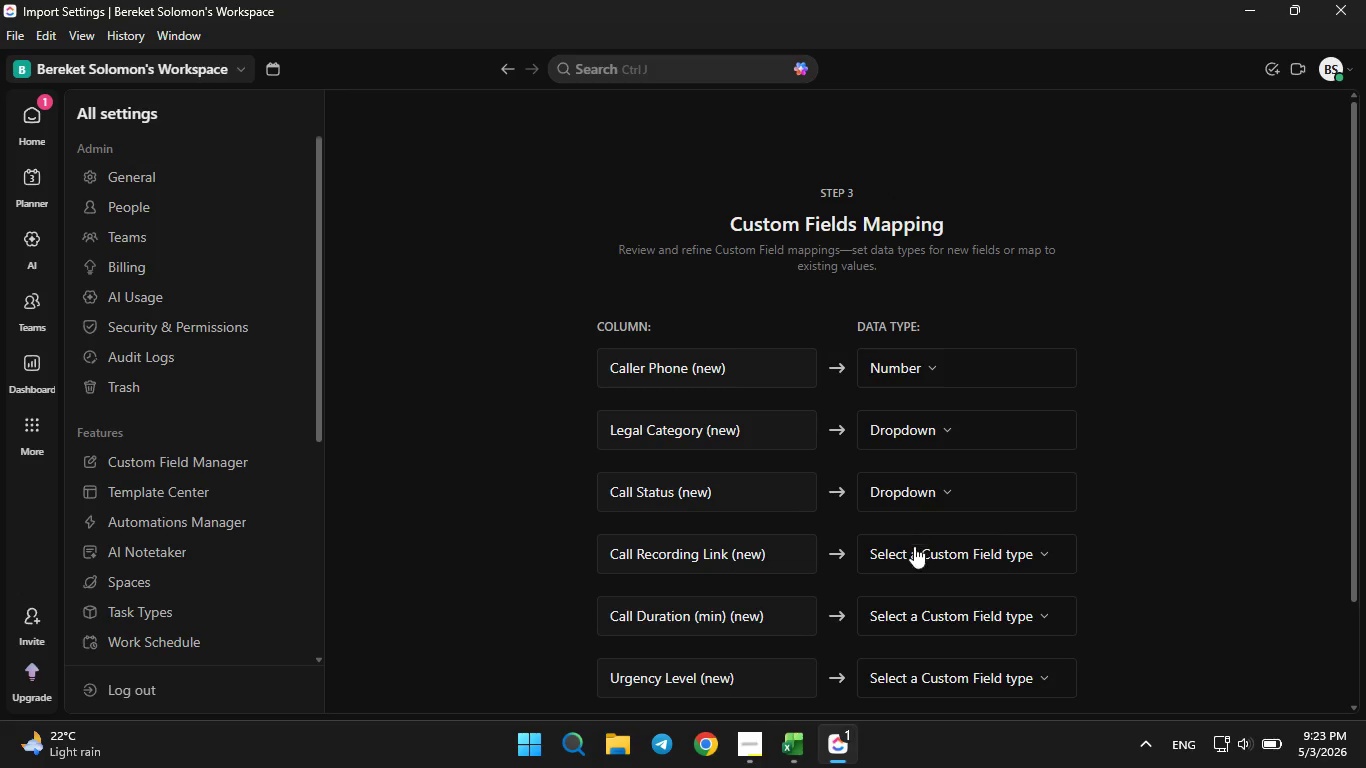 
left_click([914, 546])
 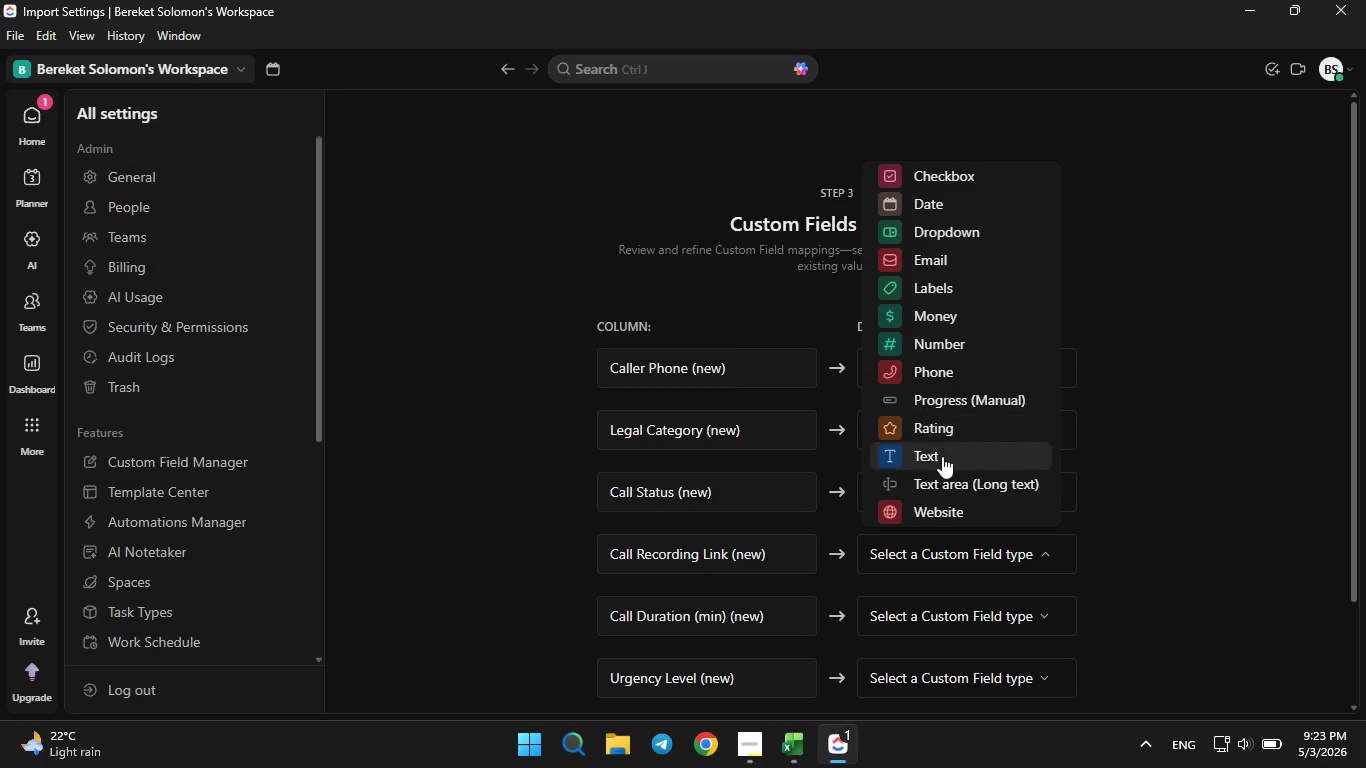 
left_click([943, 505])
 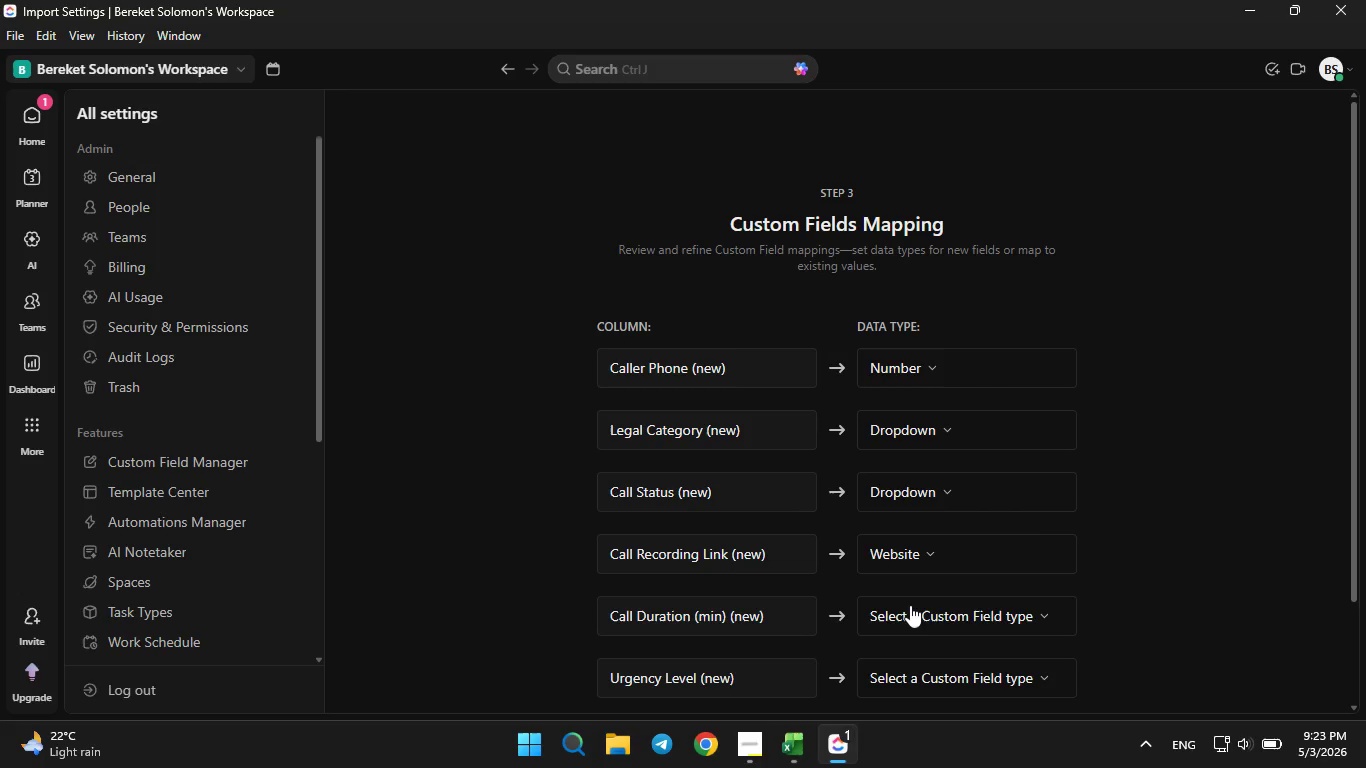 
left_click([910, 608])
 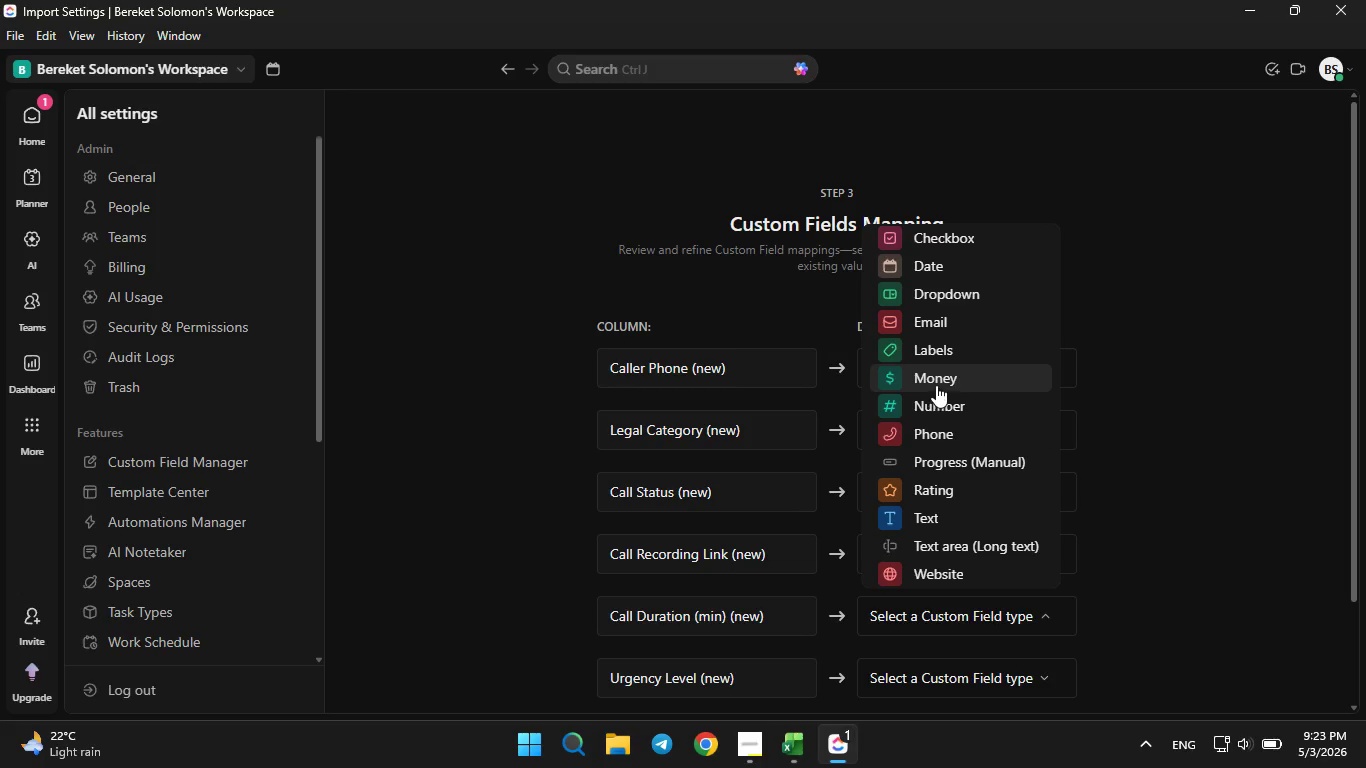 
left_click([935, 399])
 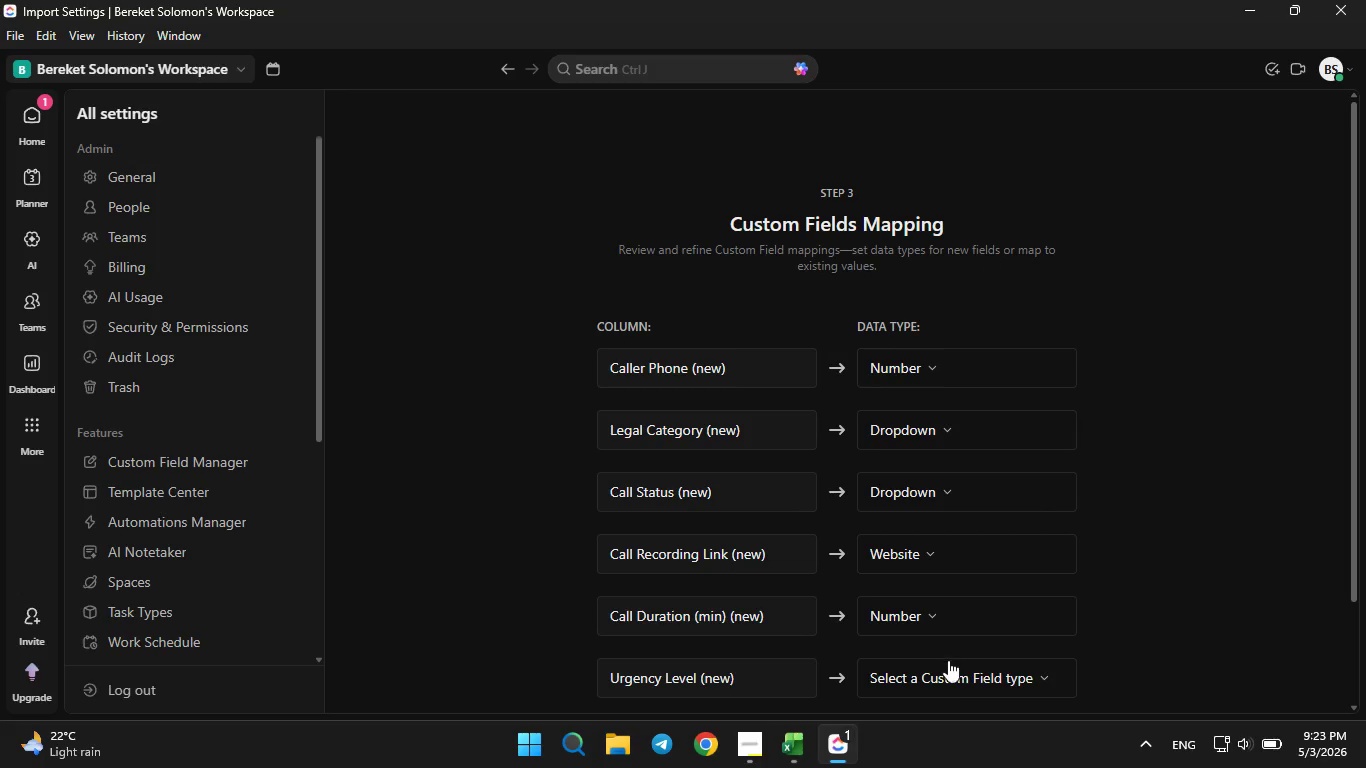 
left_click([951, 668])
 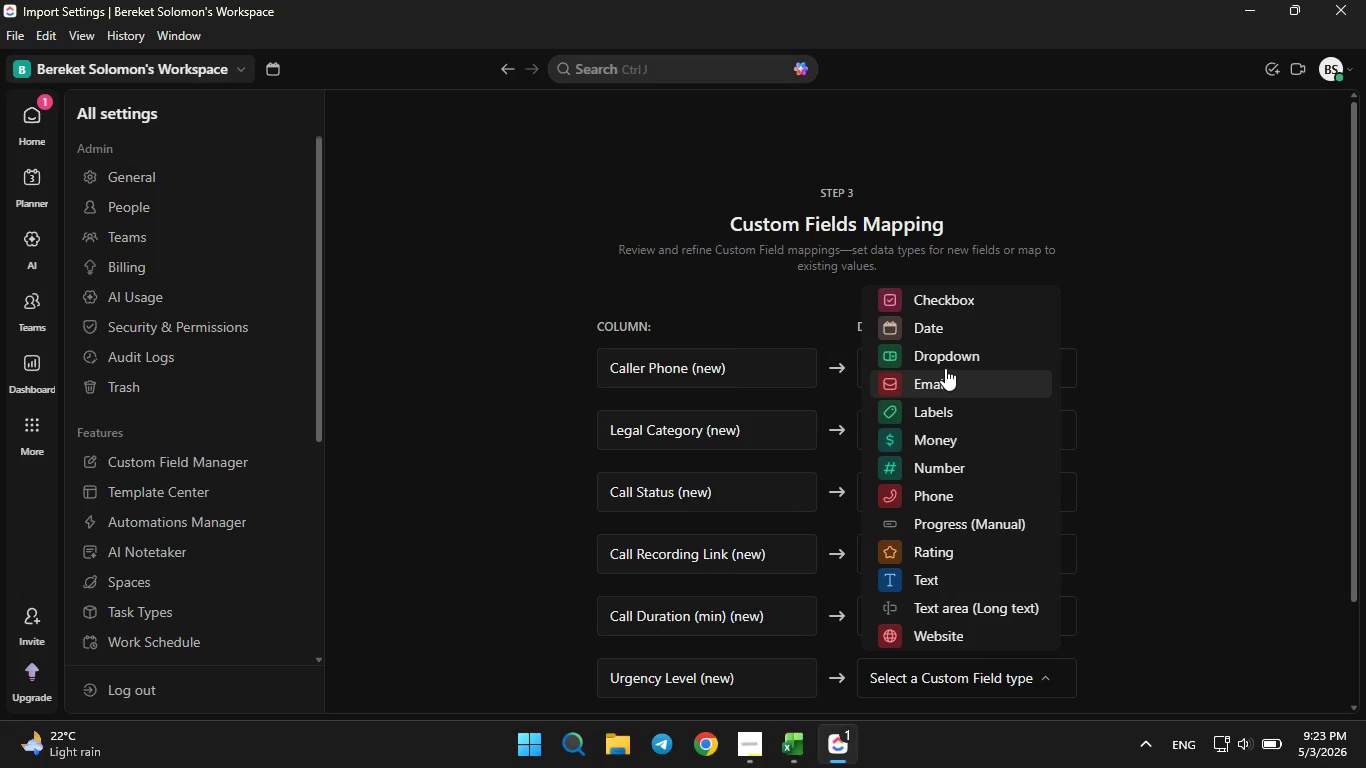 
left_click([945, 362])
 